 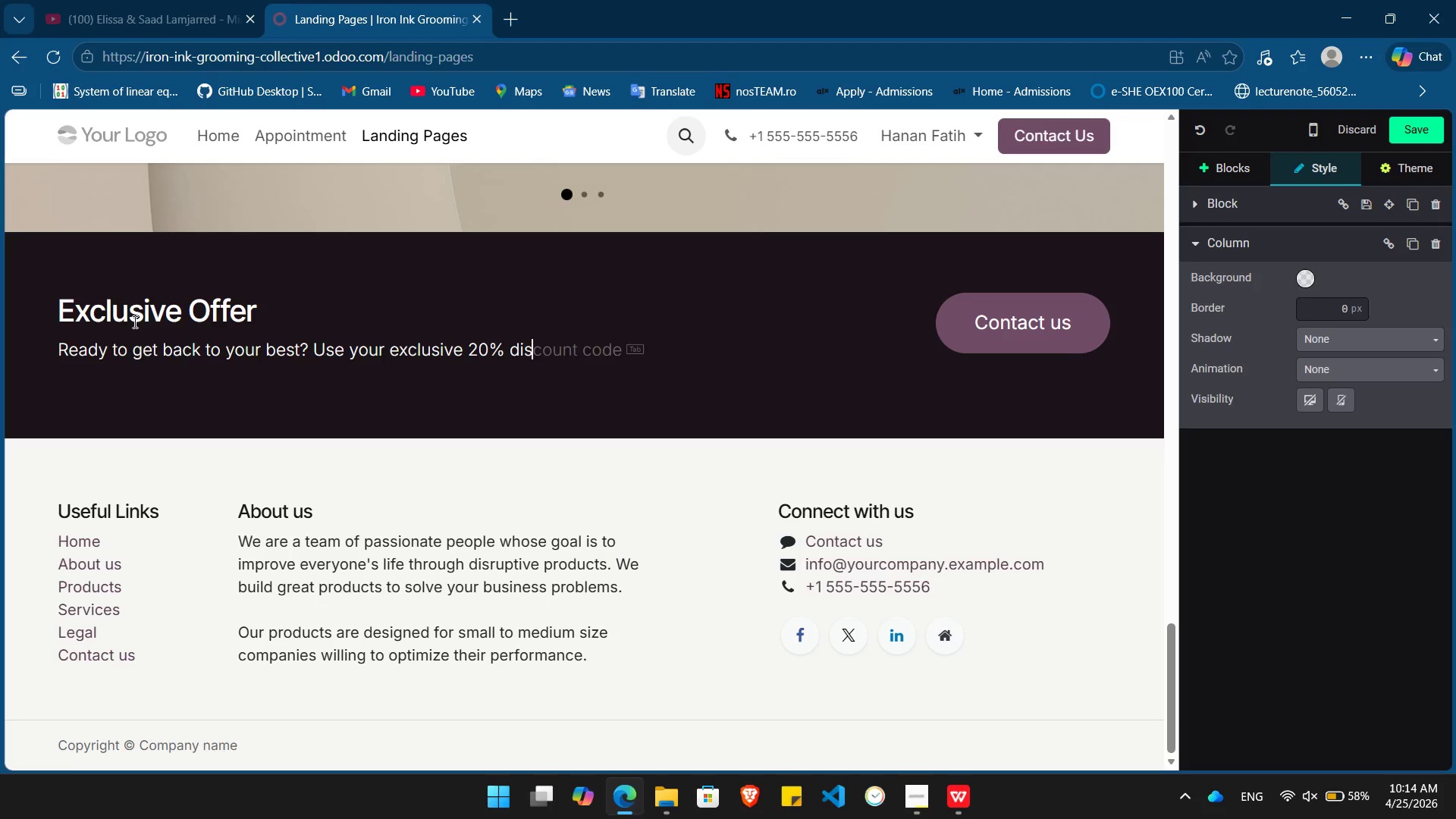 
left_click([1034, 338])
 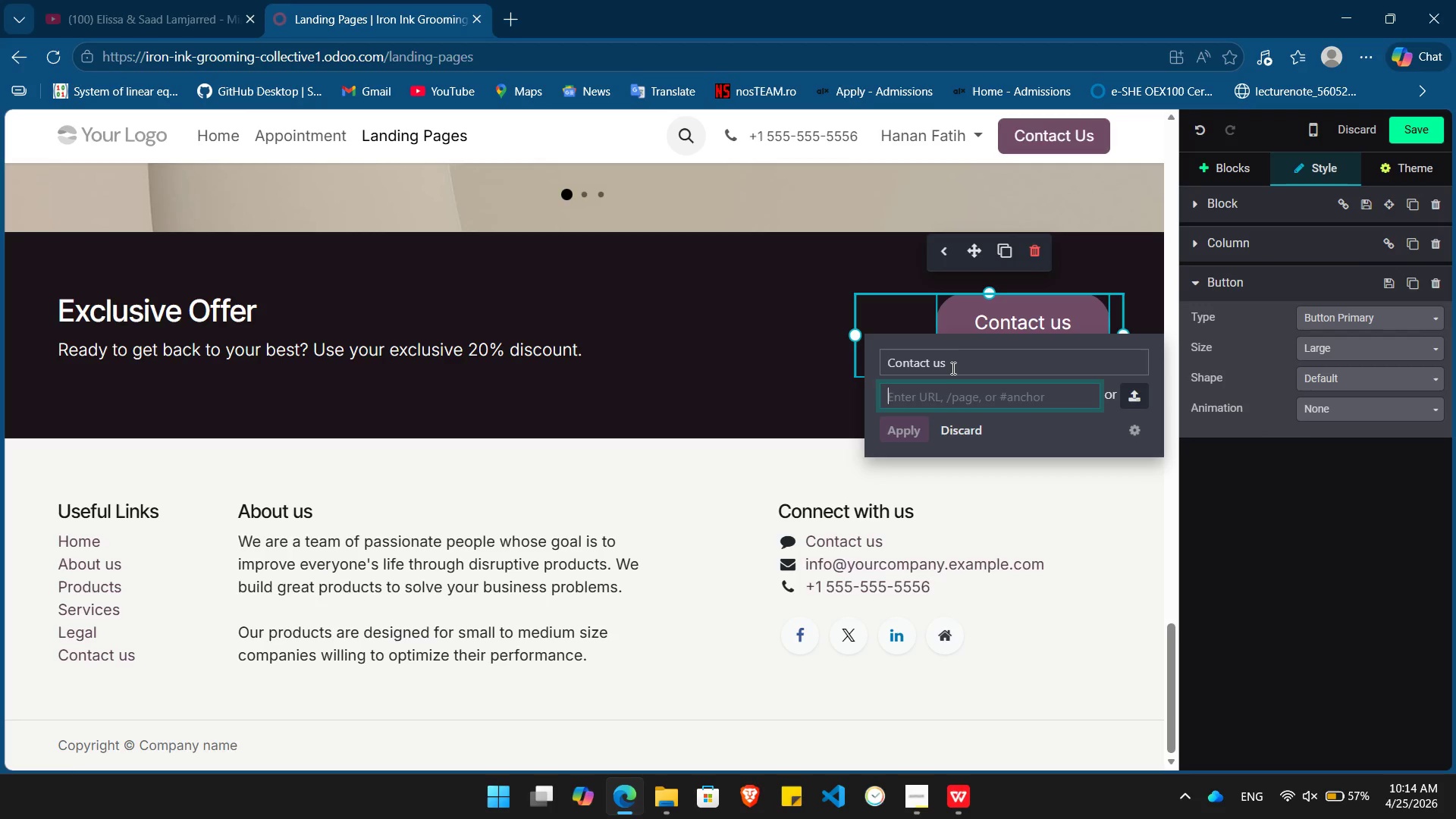 
left_click_drag(start_coordinate=[952, 366], to_coordinate=[865, 366])
 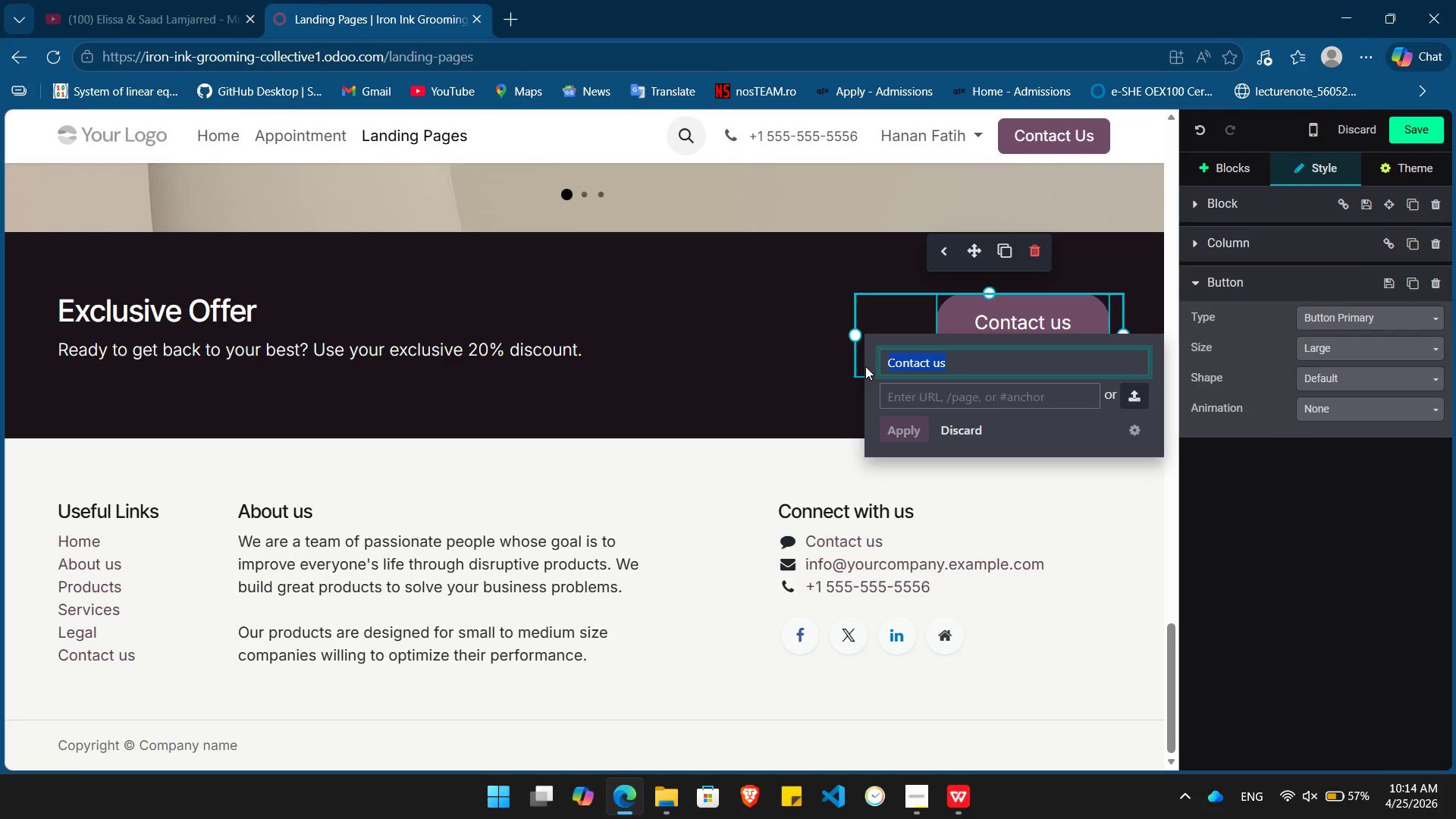 
type(Book Now)
 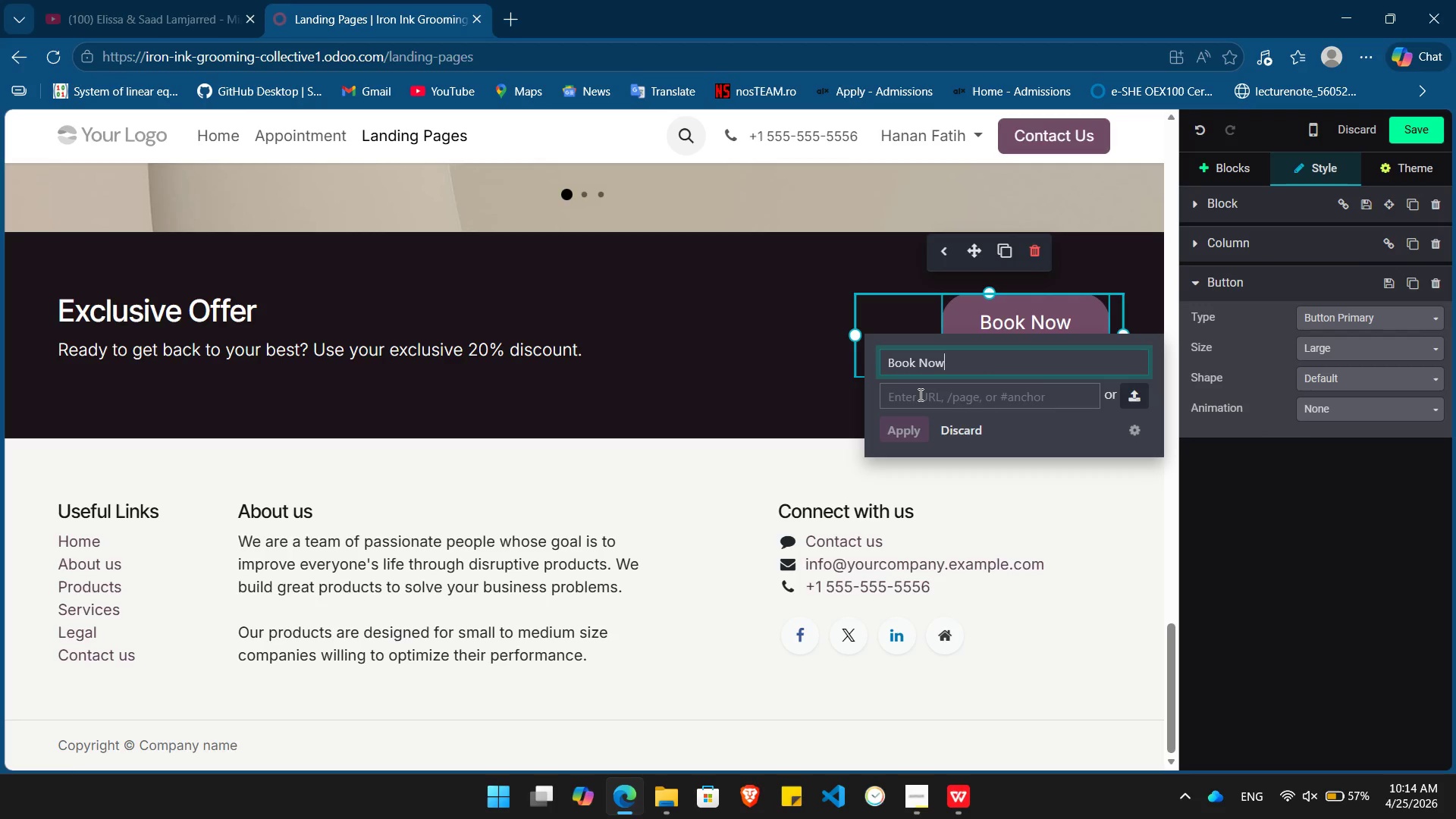 
left_click([919, 394])
 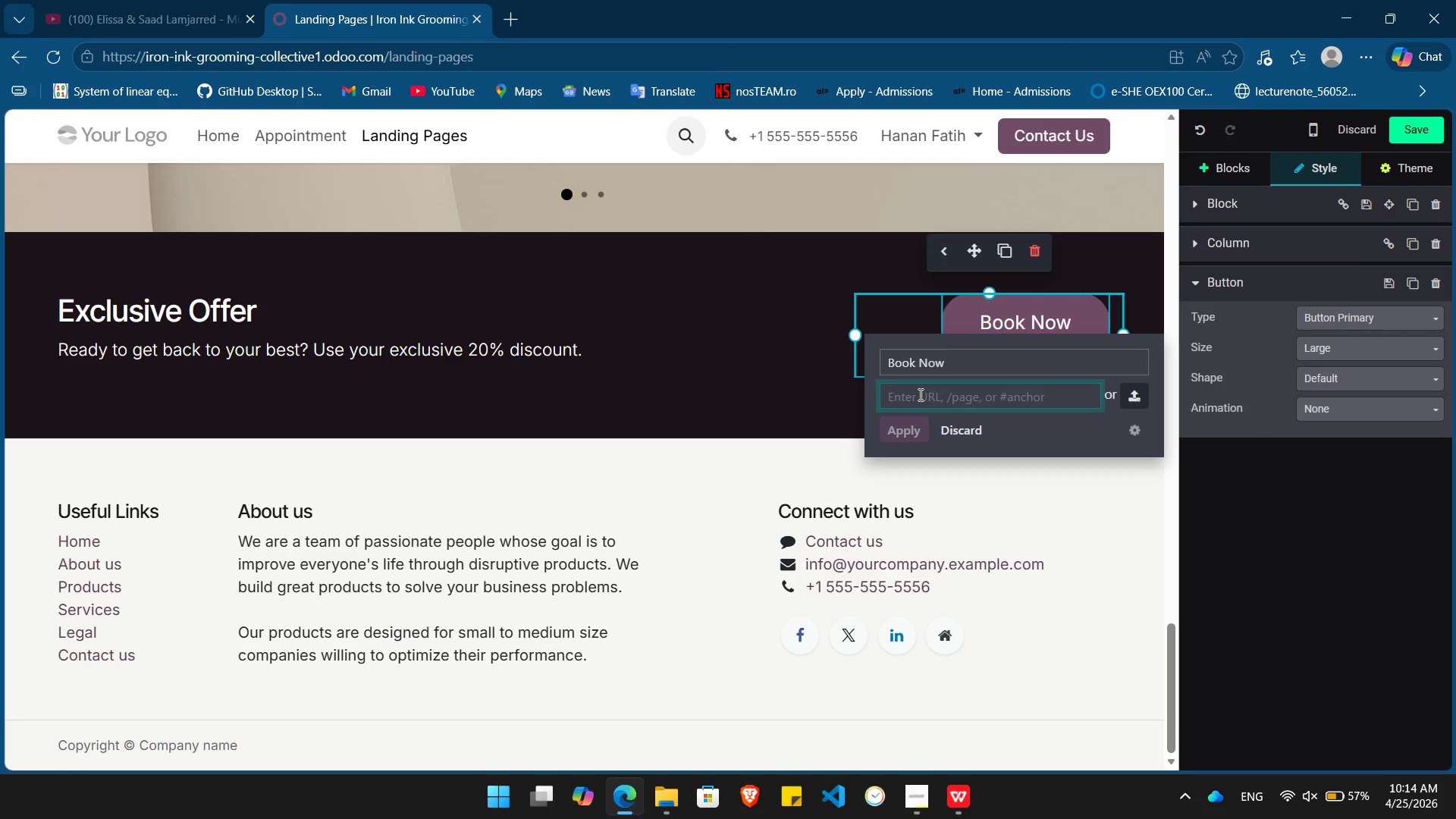 
key(Tab)
 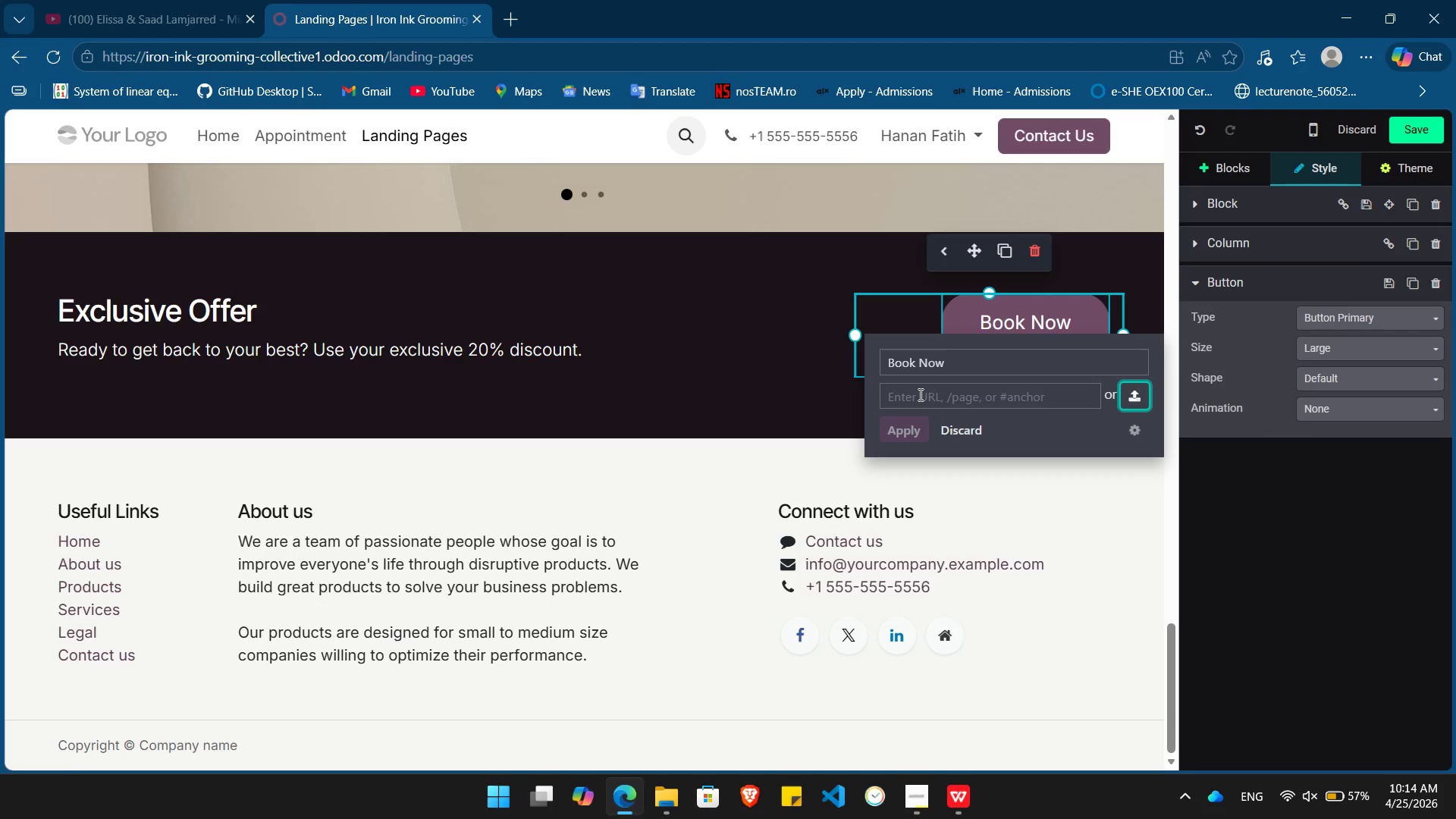 
left_click([919, 394])
 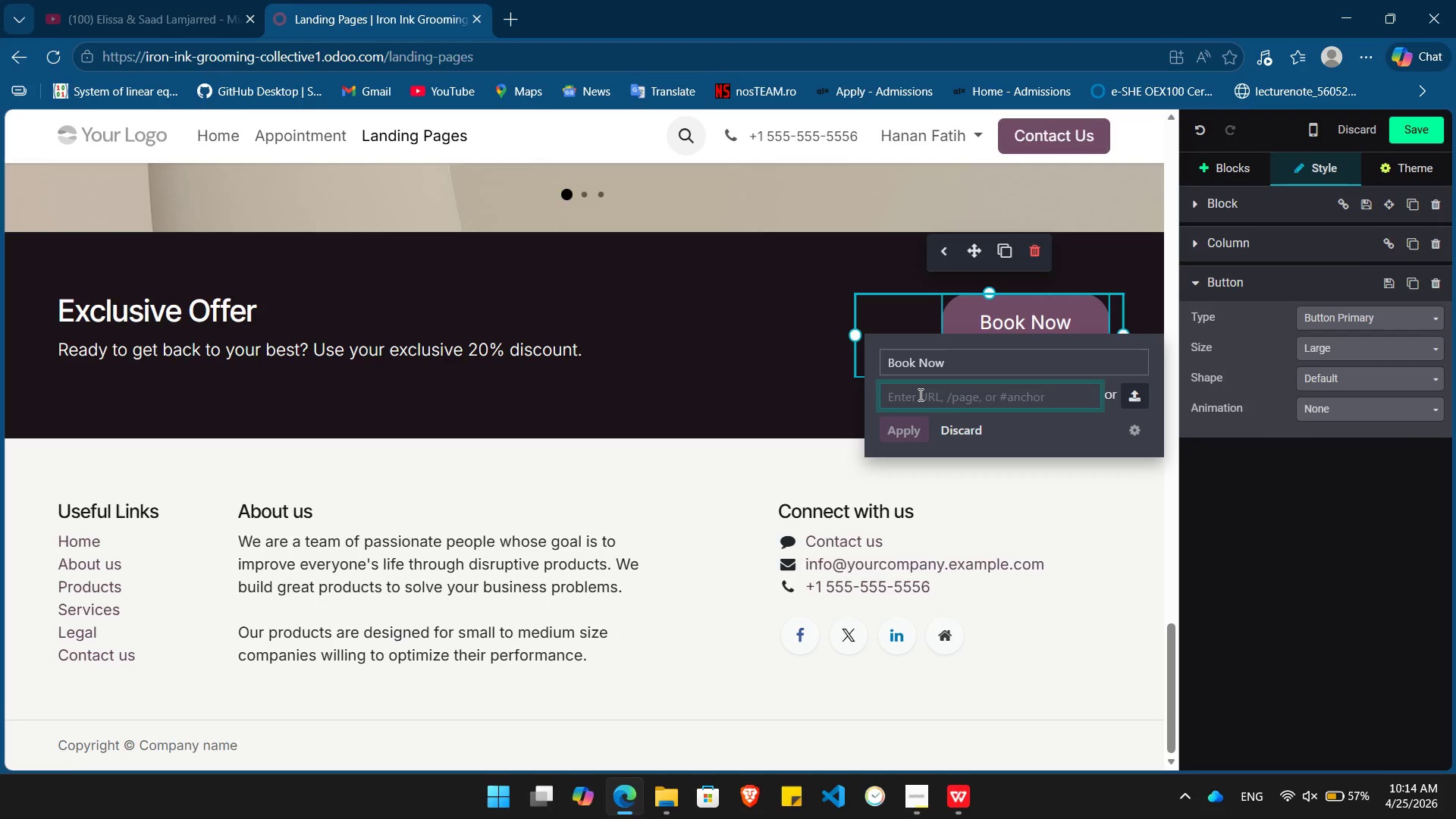 
key(Shift+3)
 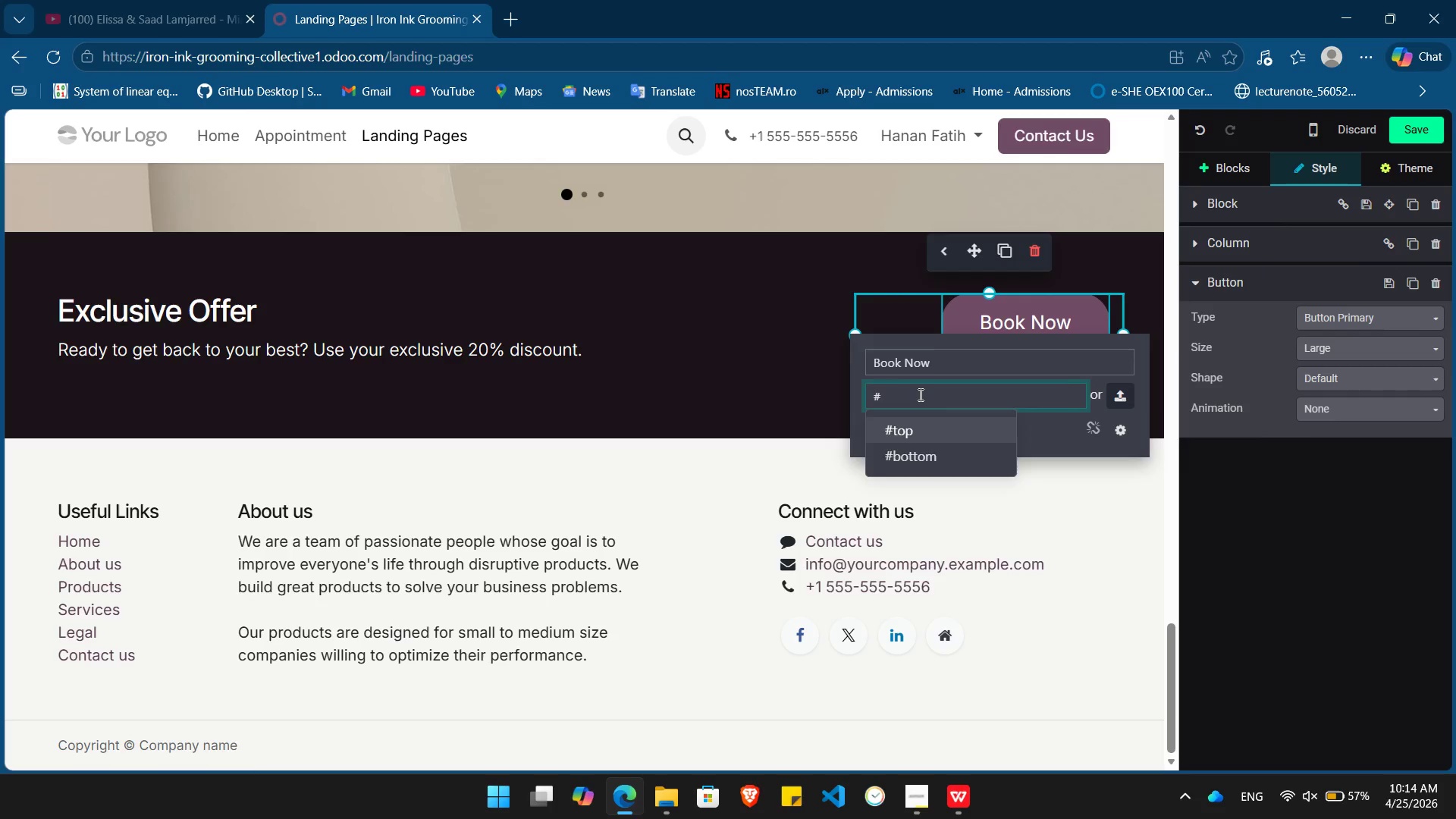 
key(Enter)
 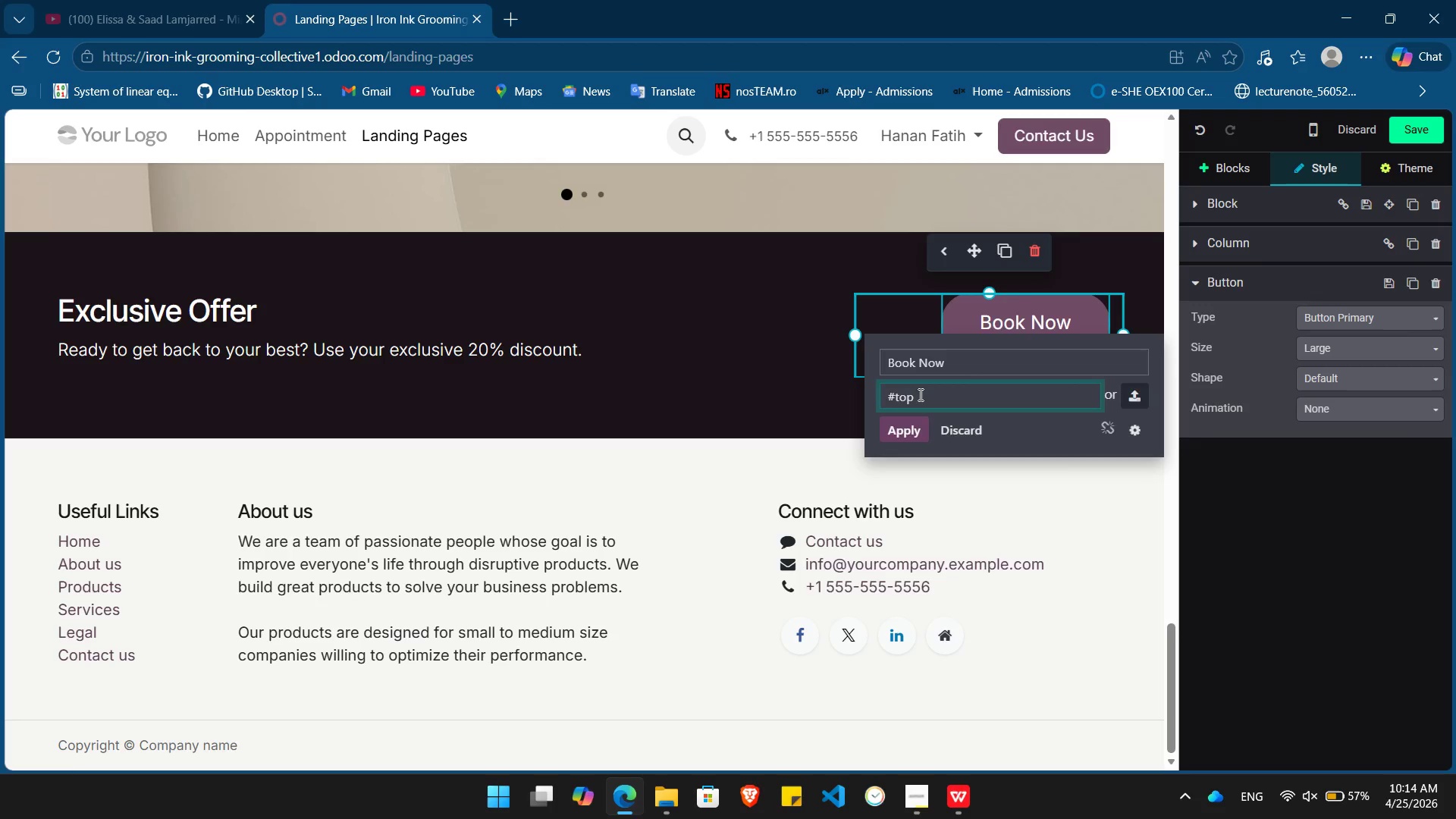 
key(Enter)
 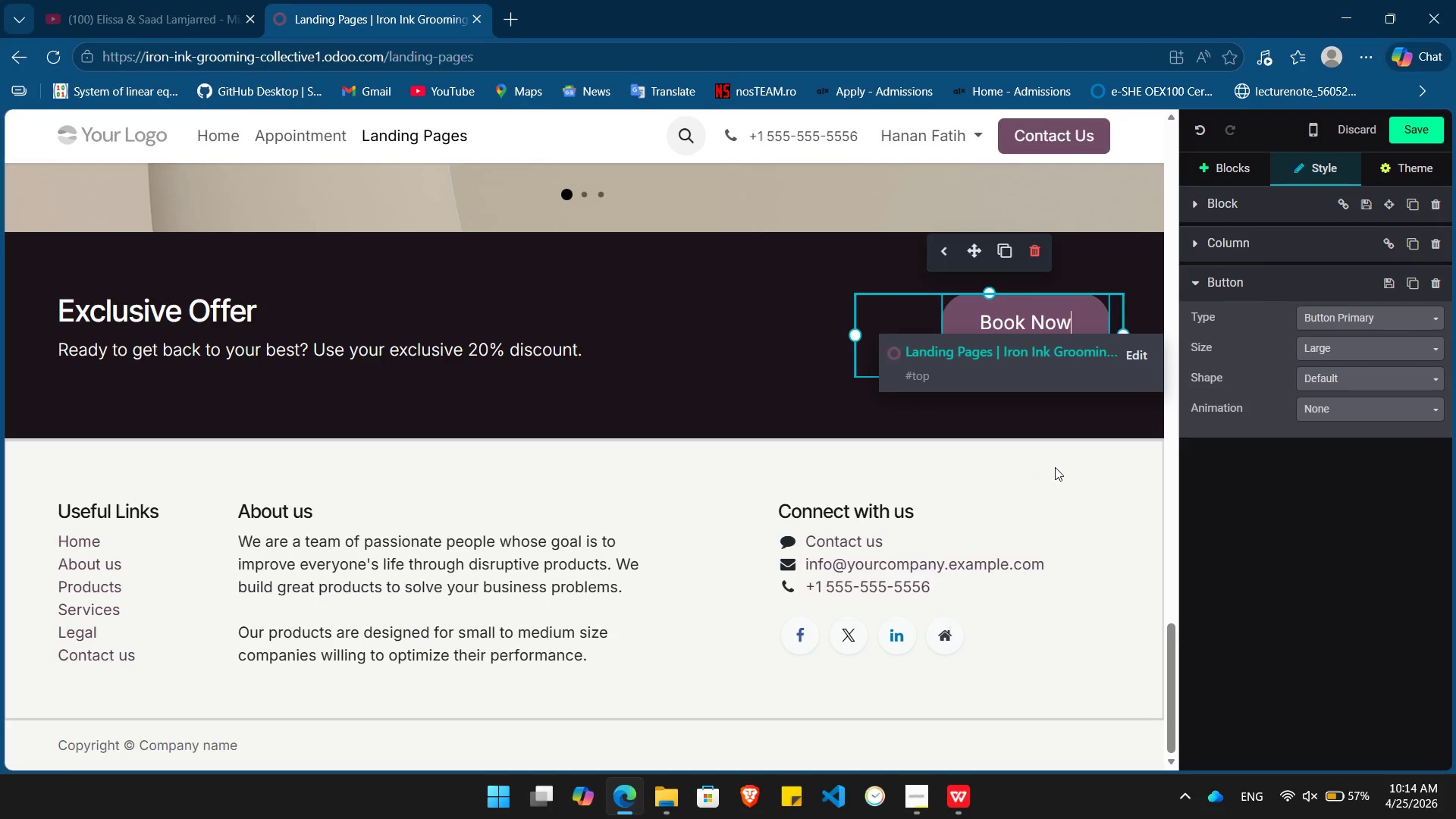 
left_click([1055, 467])
 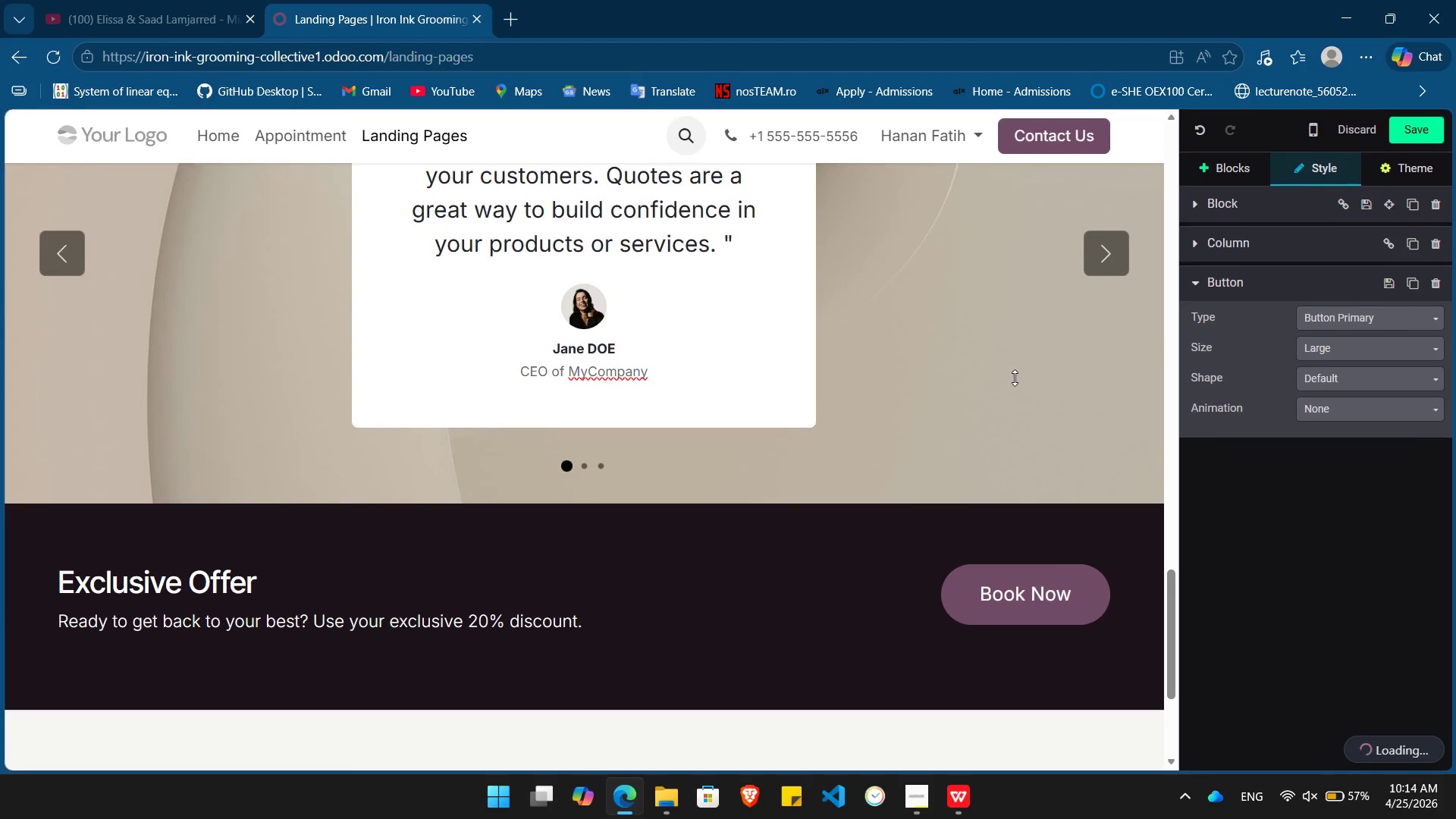 
left_click([1015, 378])
 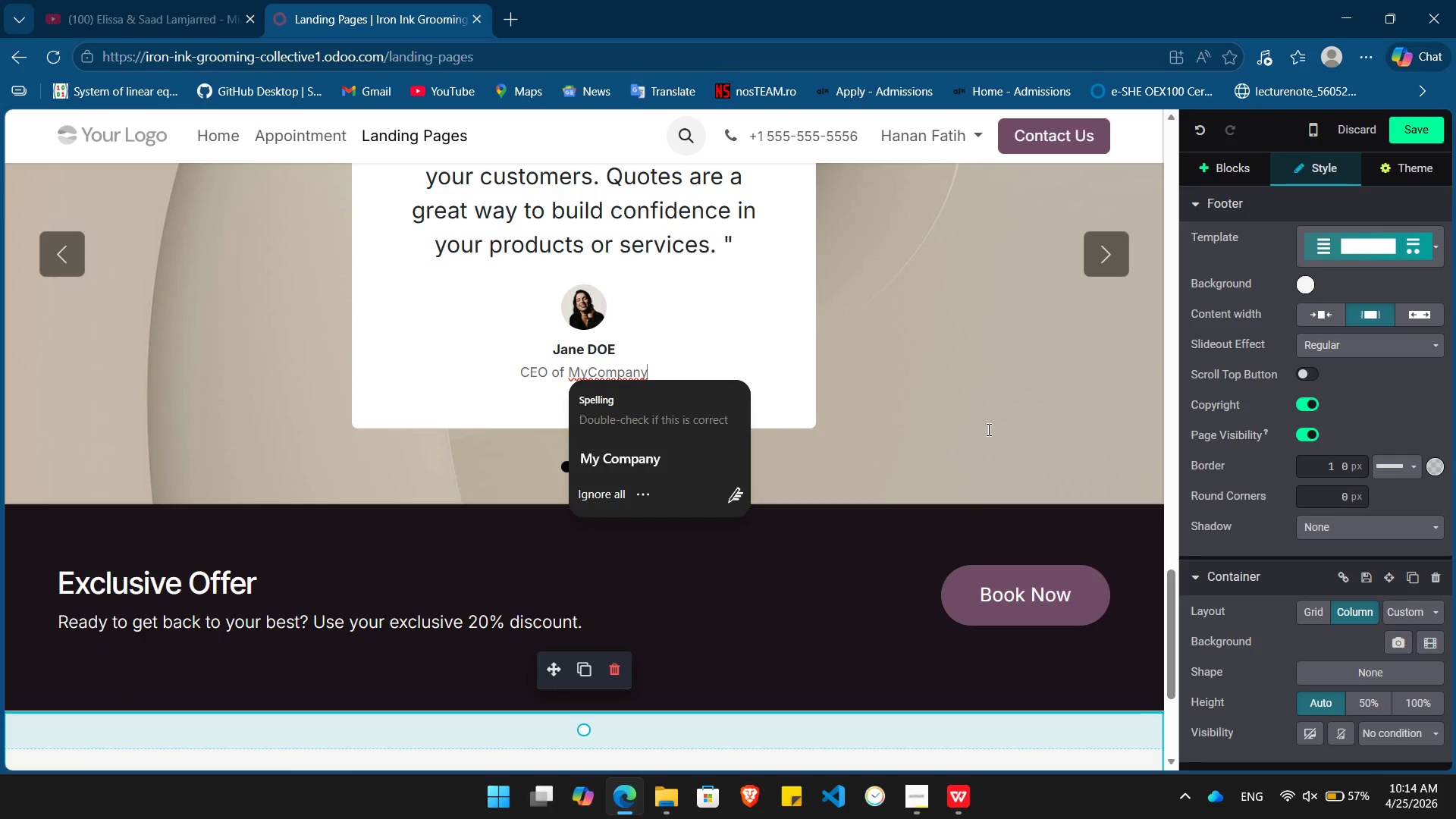 
left_click([987, 429])
 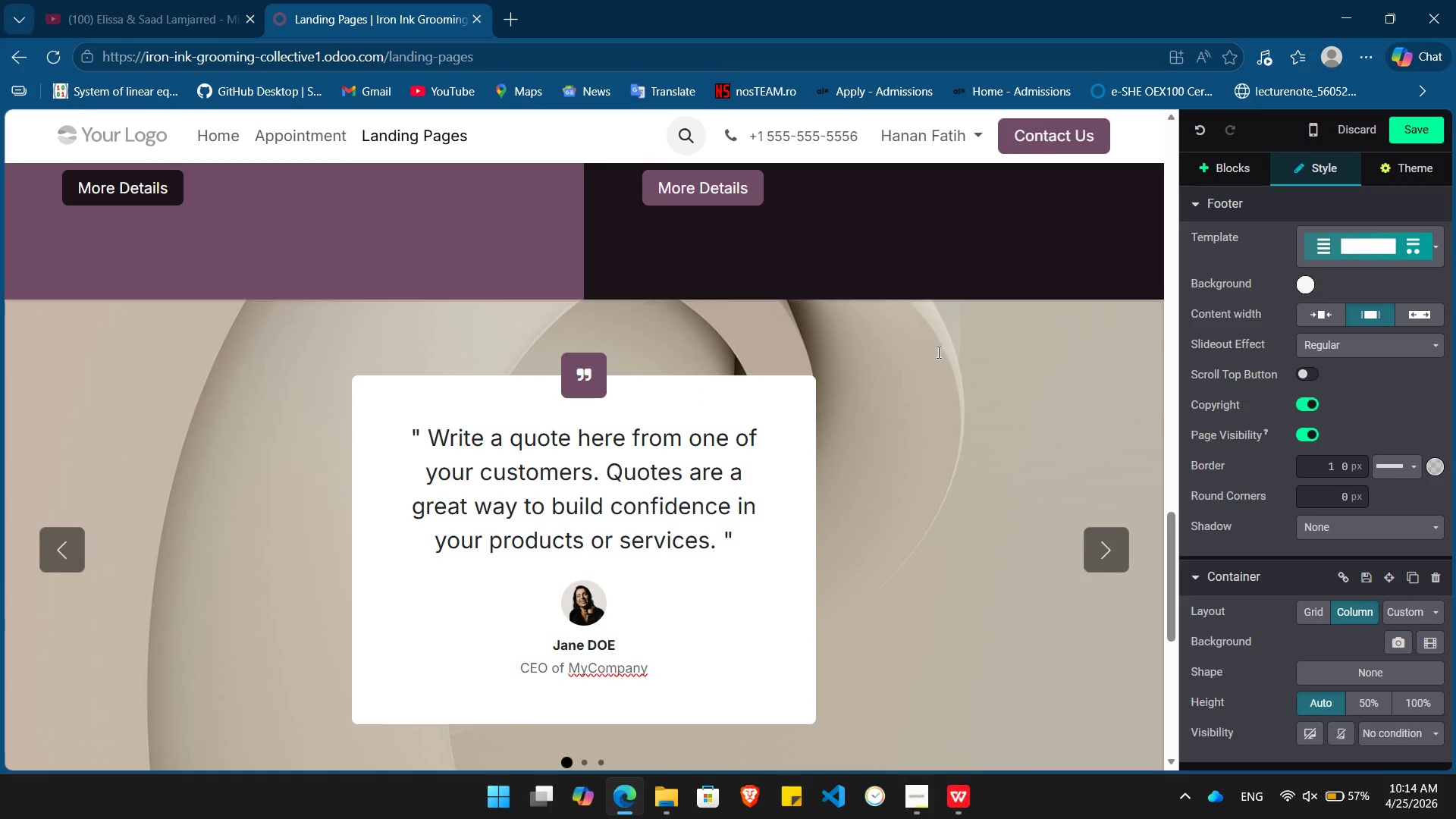 
left_click([881, 322])
 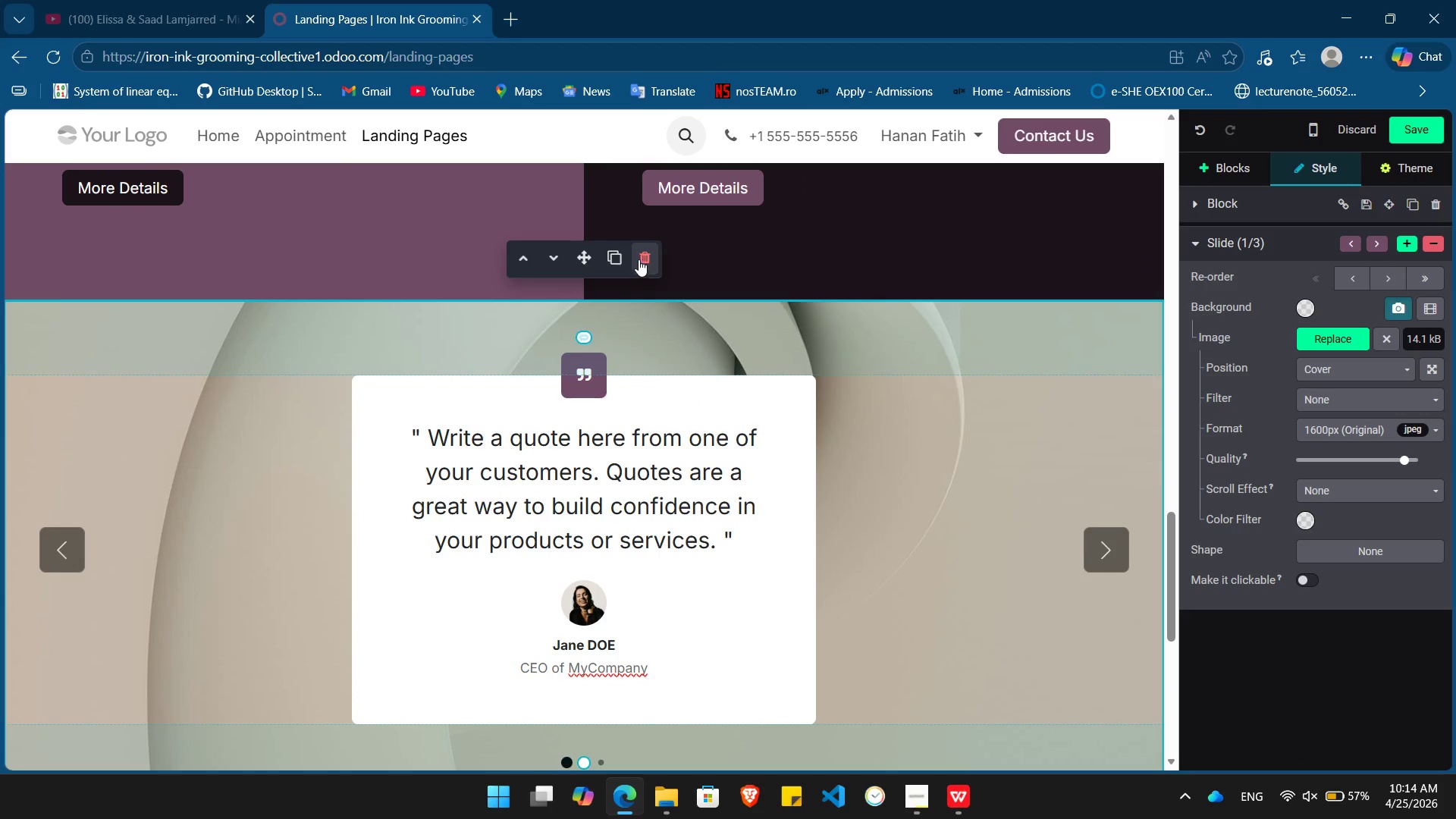 
left_click([642, 254])
 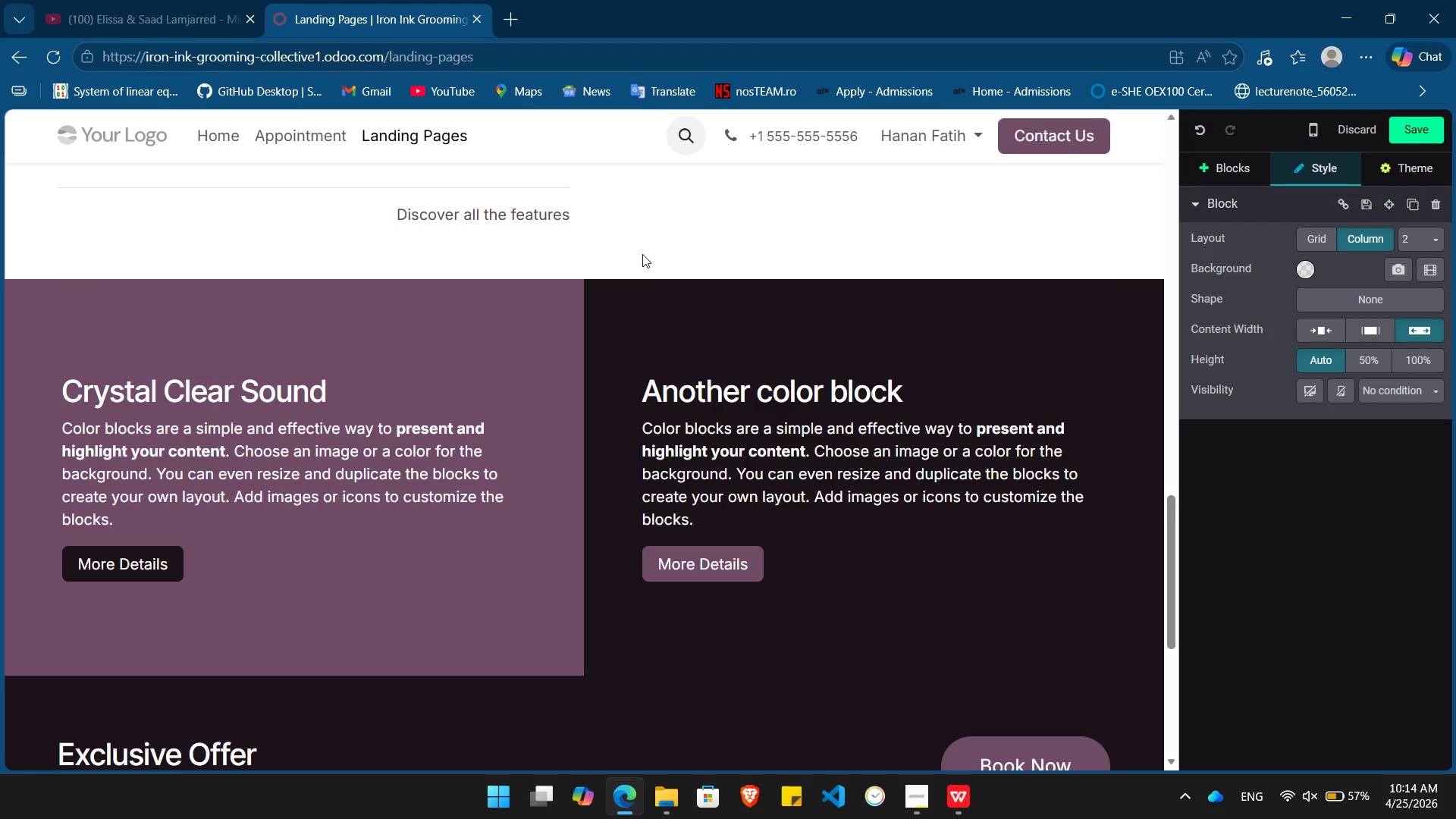 
left_click([599, 287])
 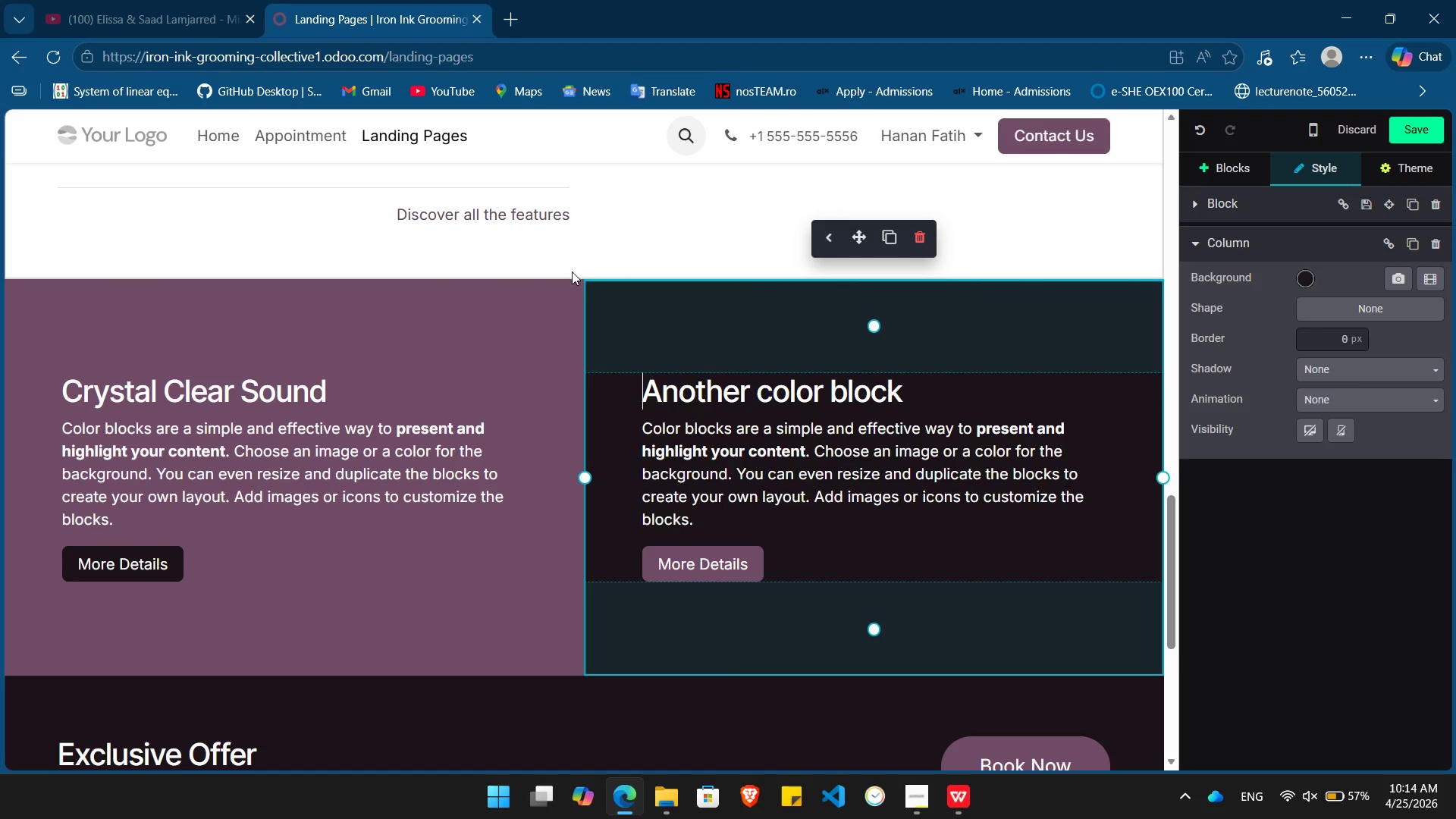 
left_click([576, 277])
 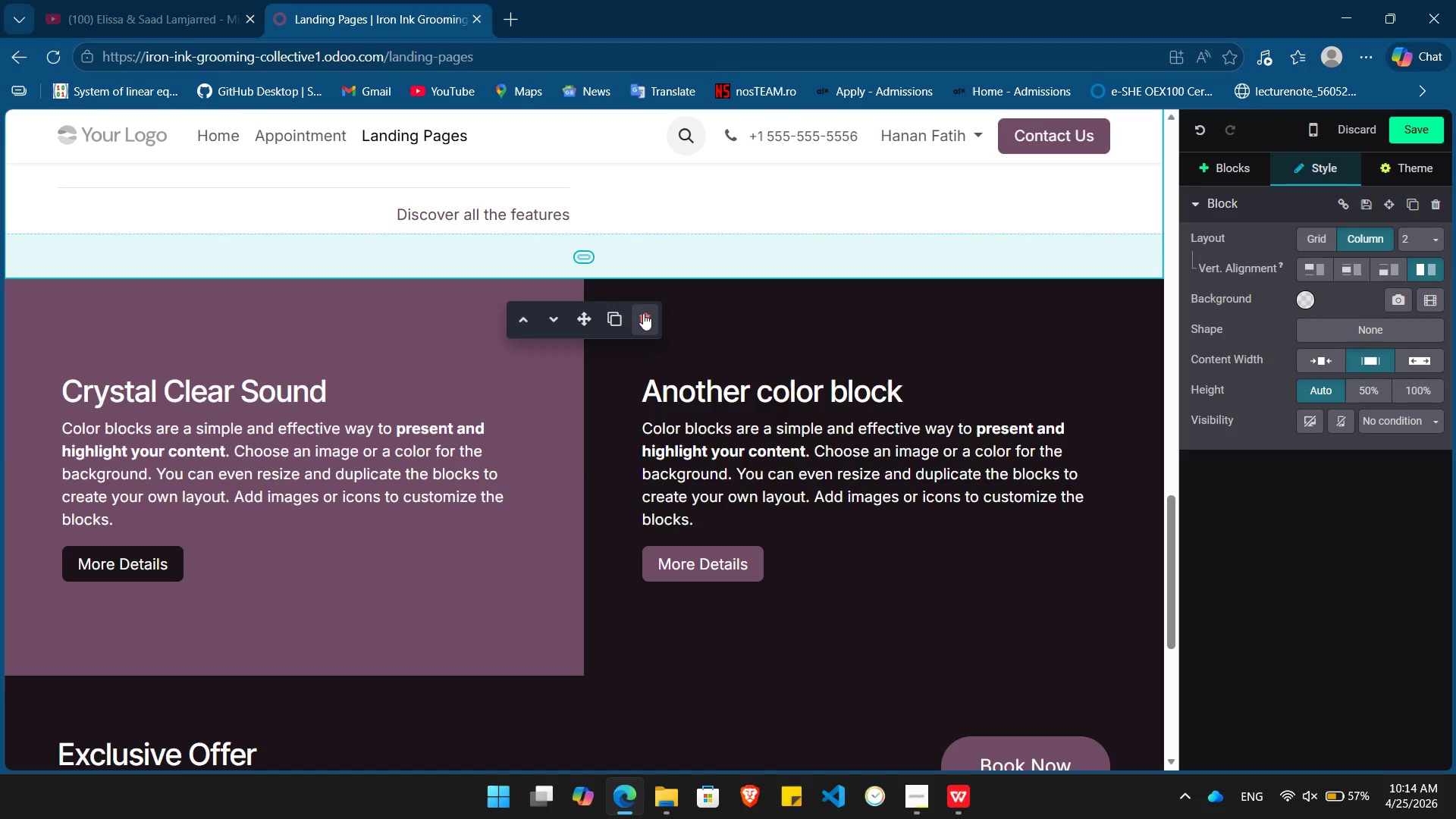 
left_click([643, 319])
 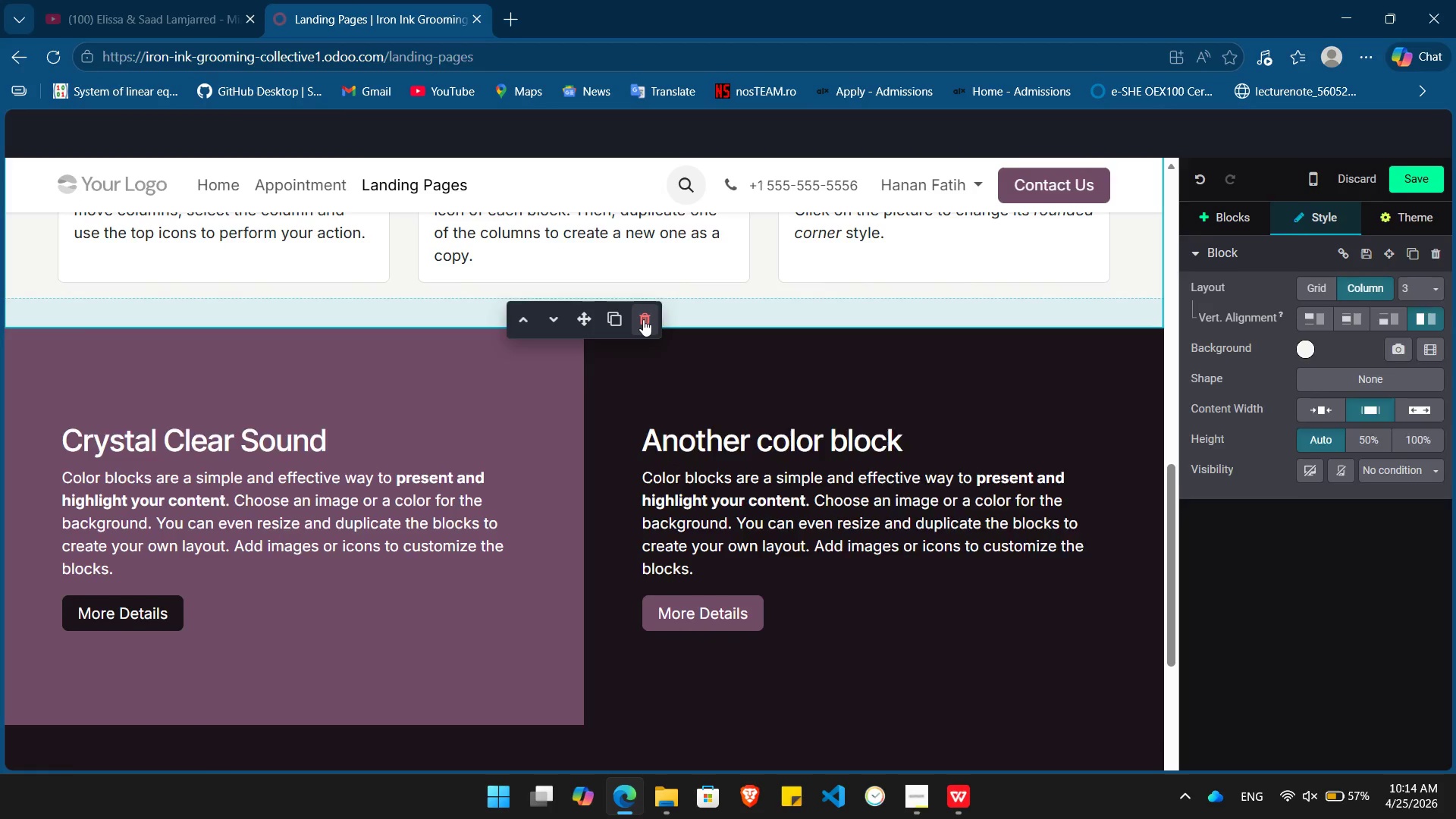 
key(Control+ControlLeft)
 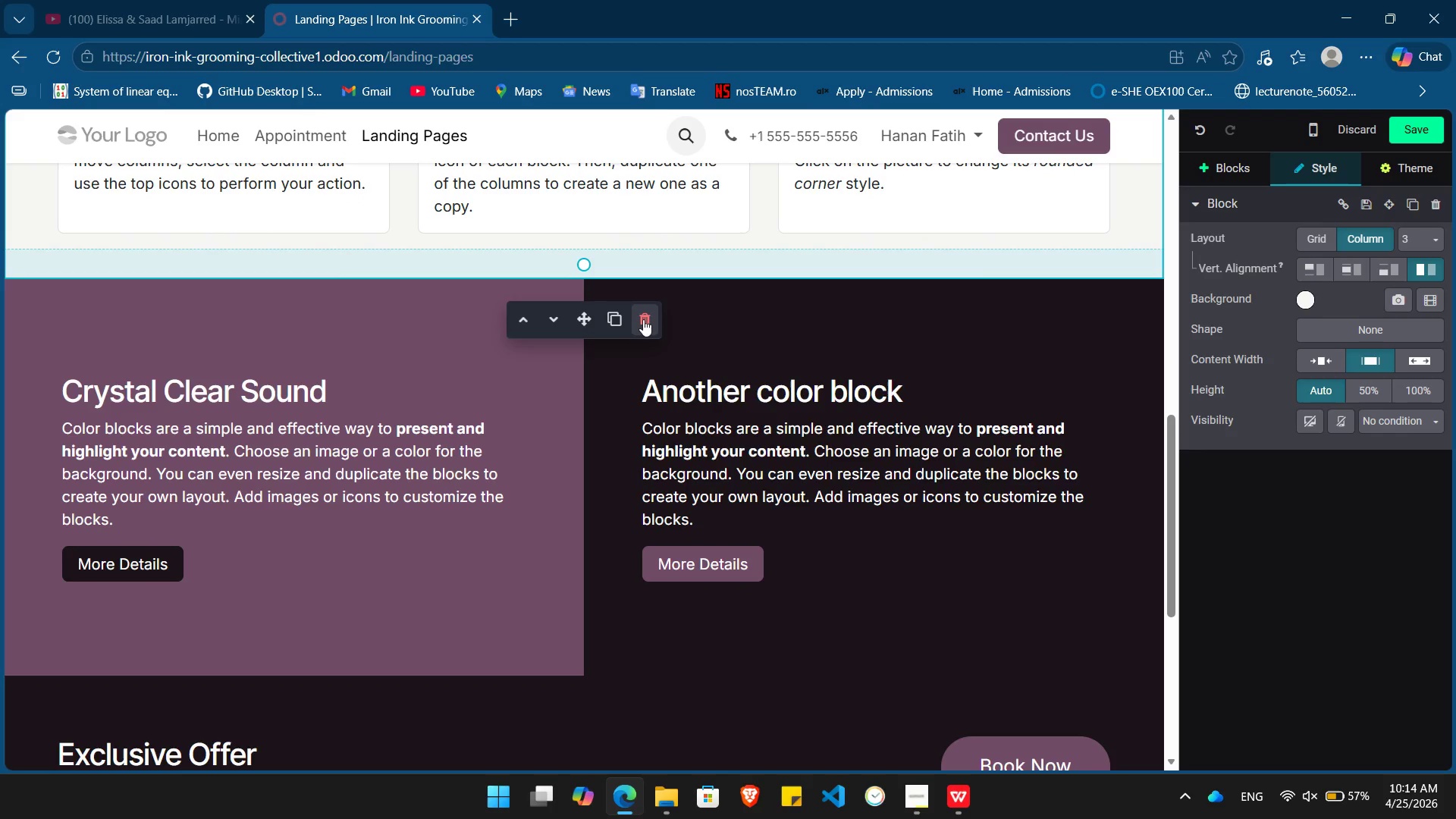 
key(Control+Z)
 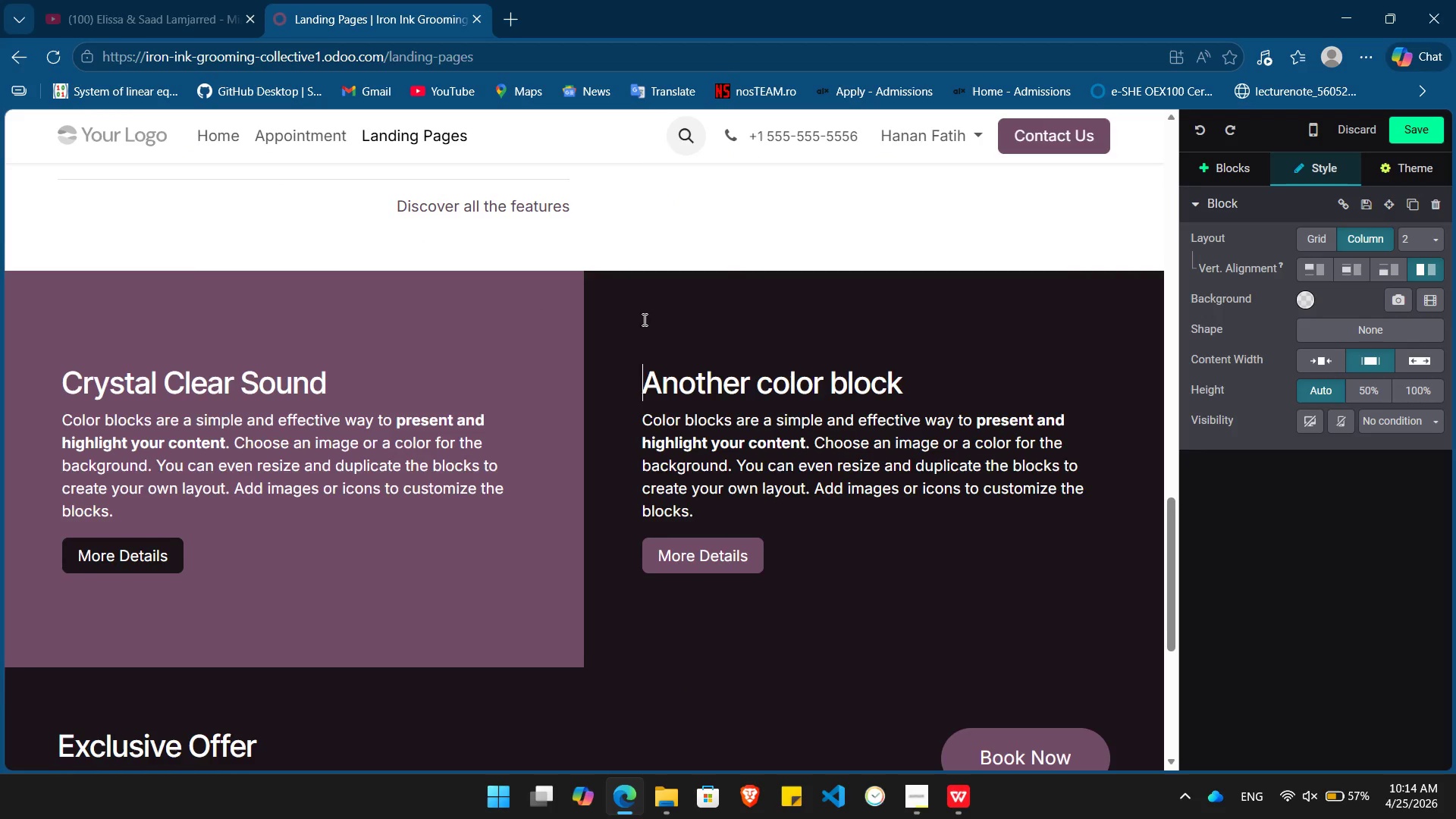 
left_click([612, 423])
 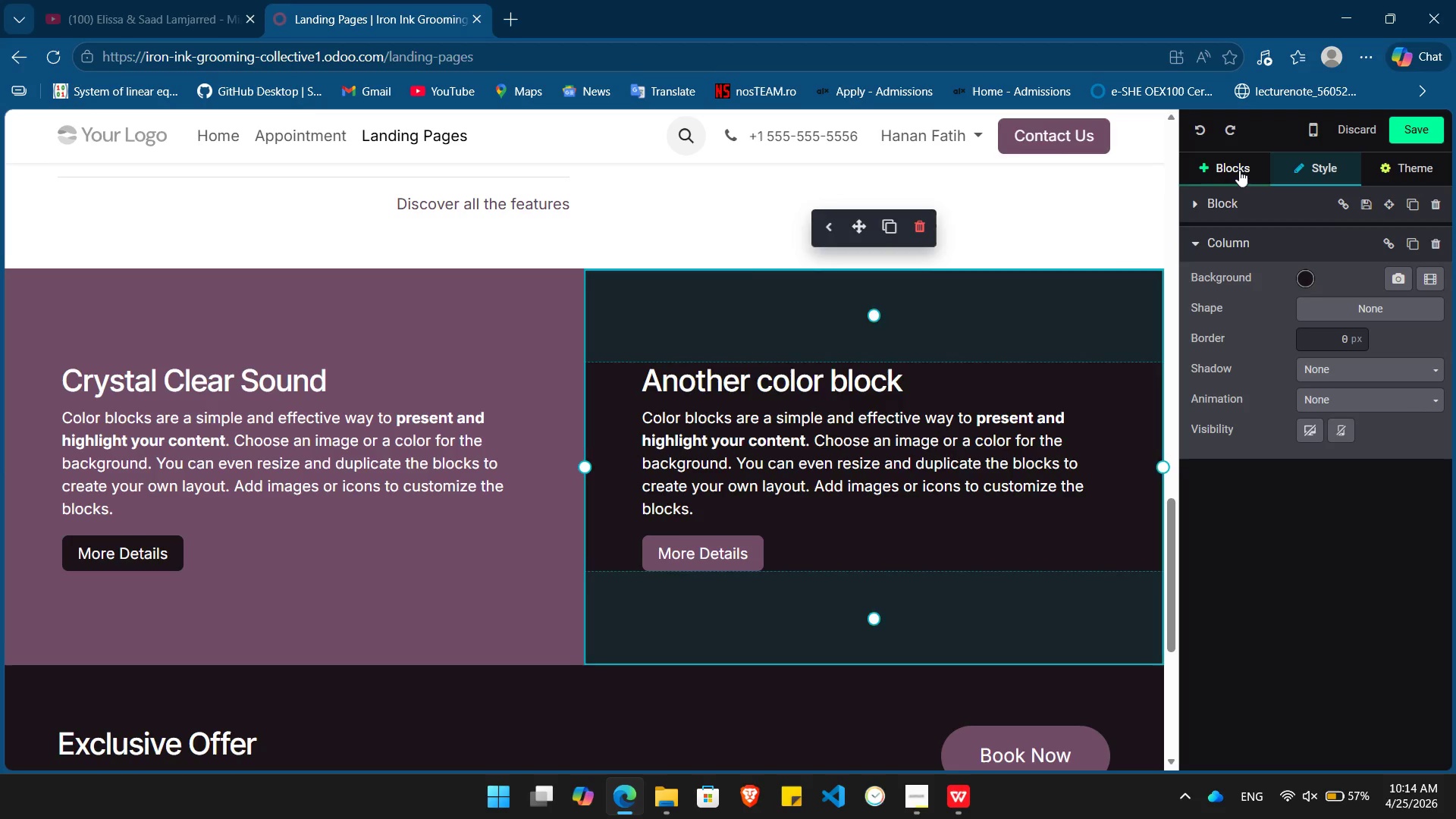 
left_click([1222, 198])
 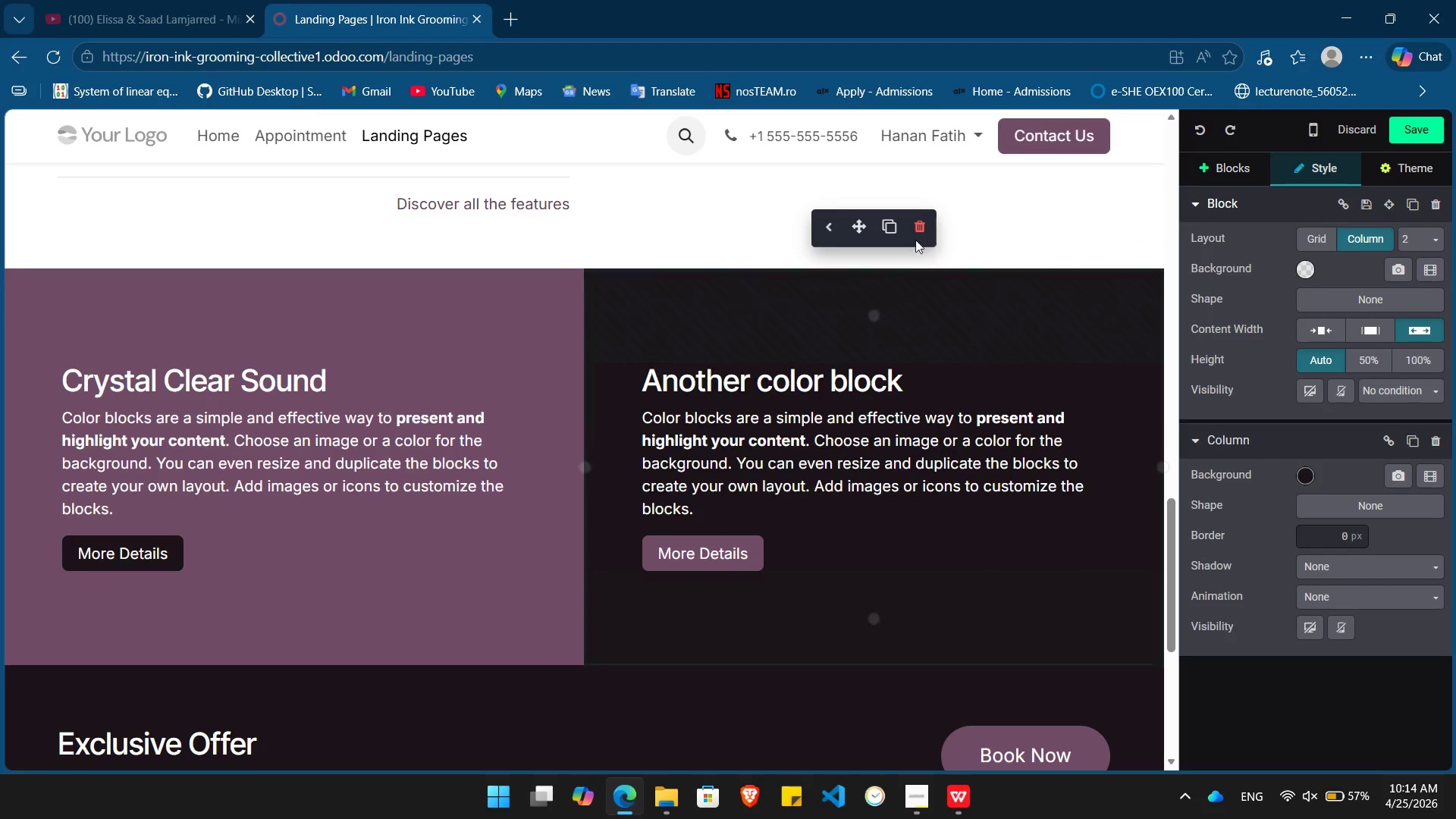 
left_click([915, 226])
 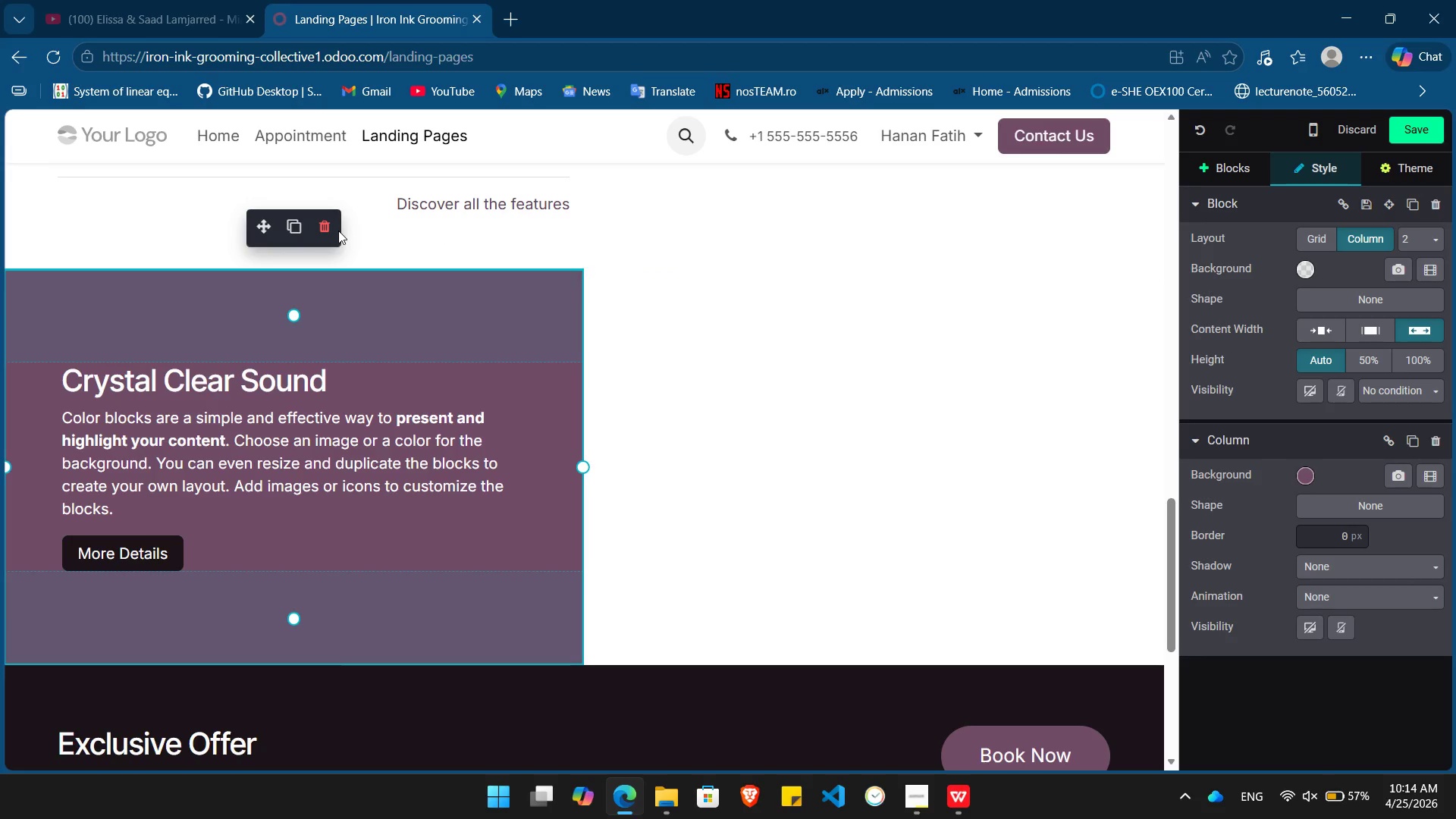 
left_click([333, 227])
 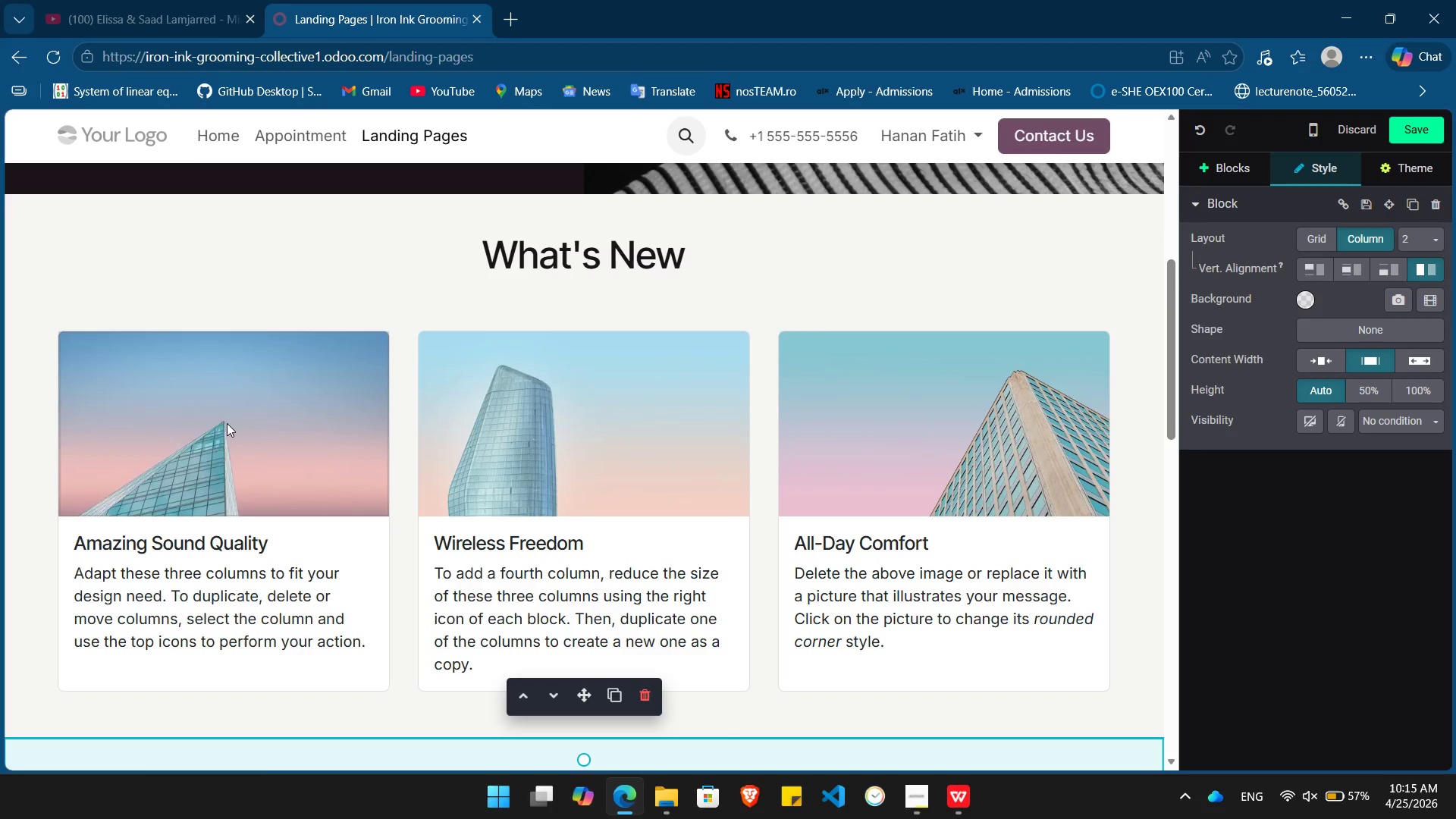 
wait(31.86)
 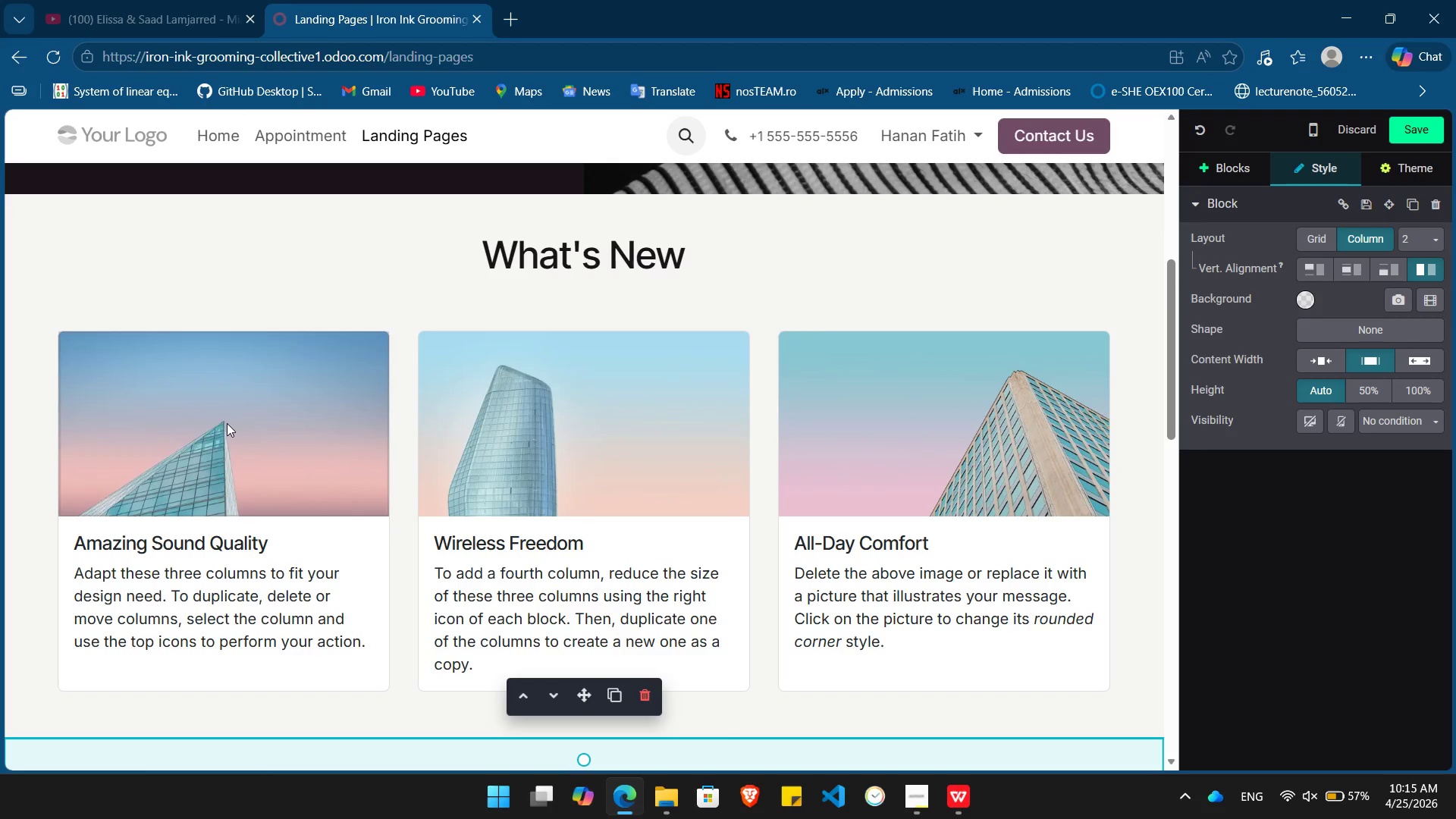 
left_click_drag(start_coordinate=[281, 328], to_coordinate=[48, 313])
 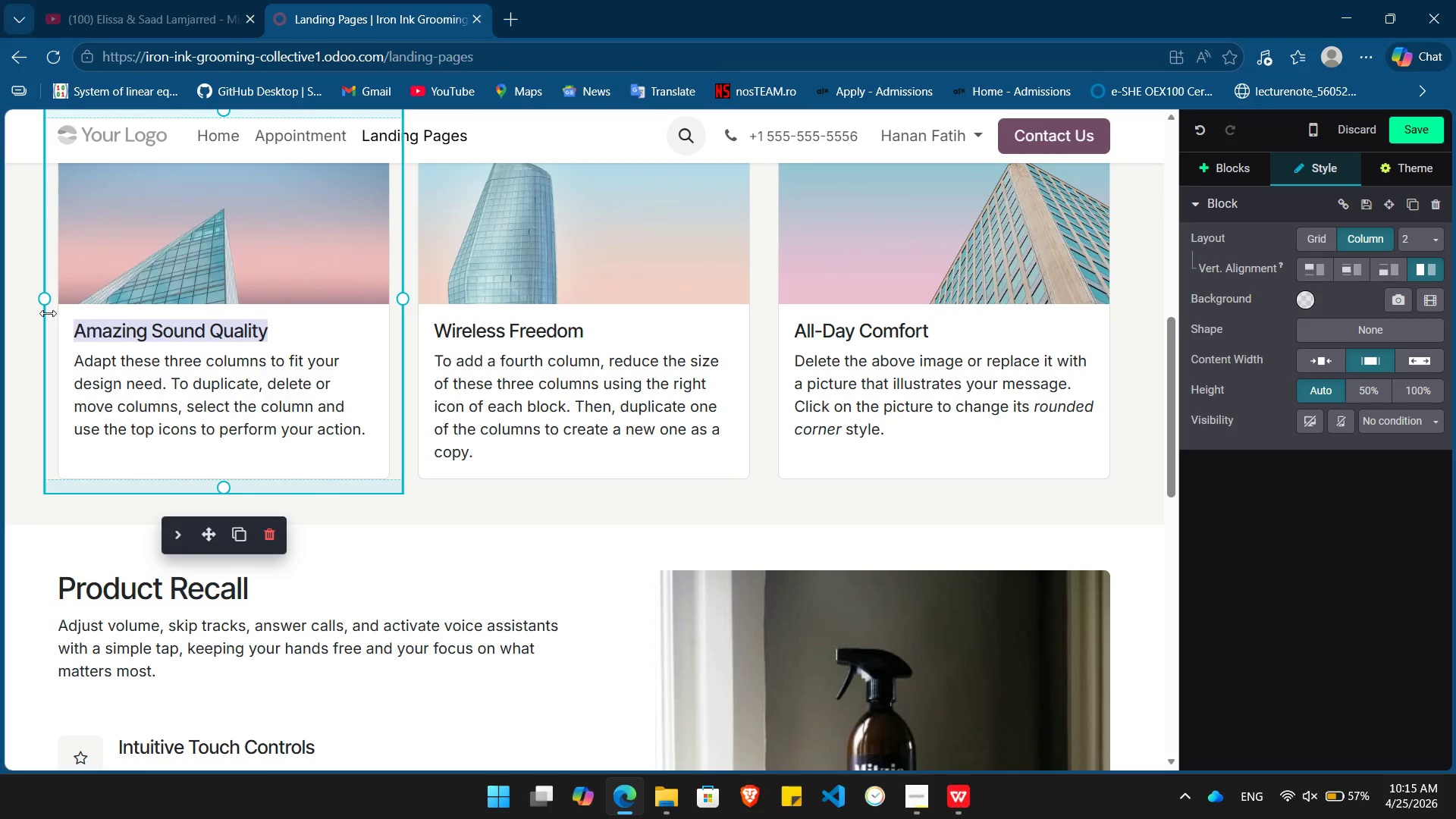 
key(Backspace)
type(New talent)
 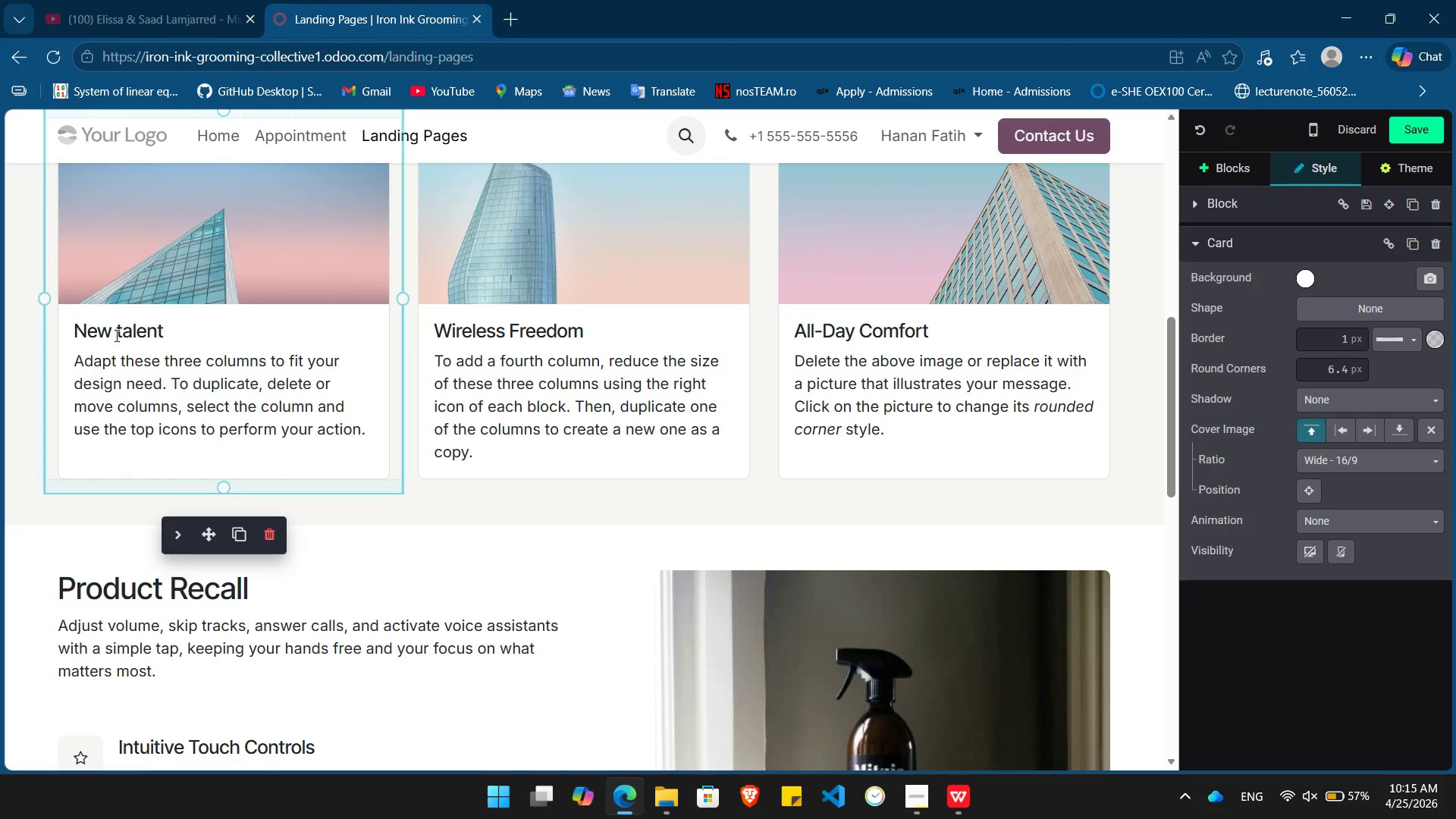 
key(Space)
 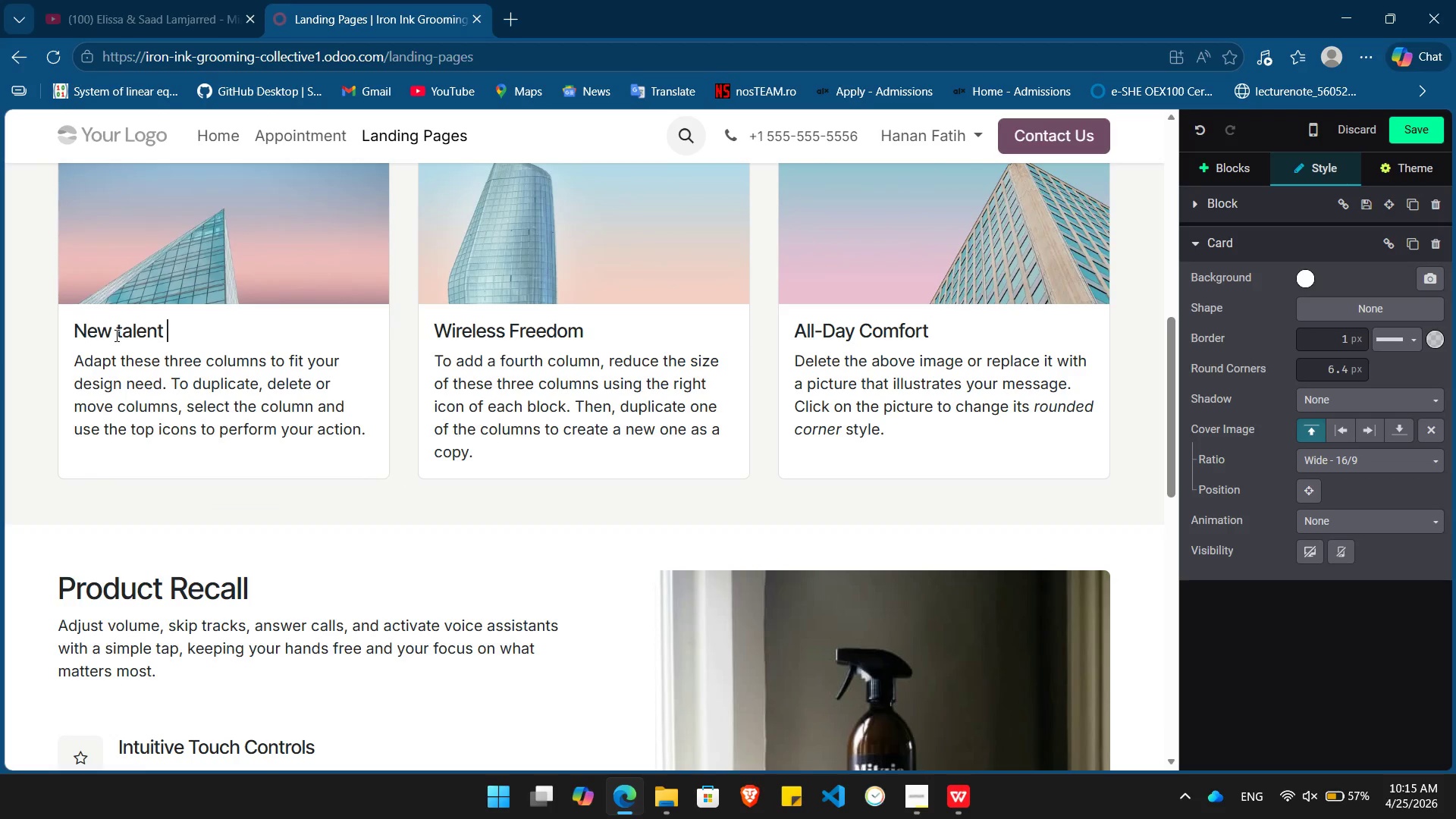 
key(Shift+9)
 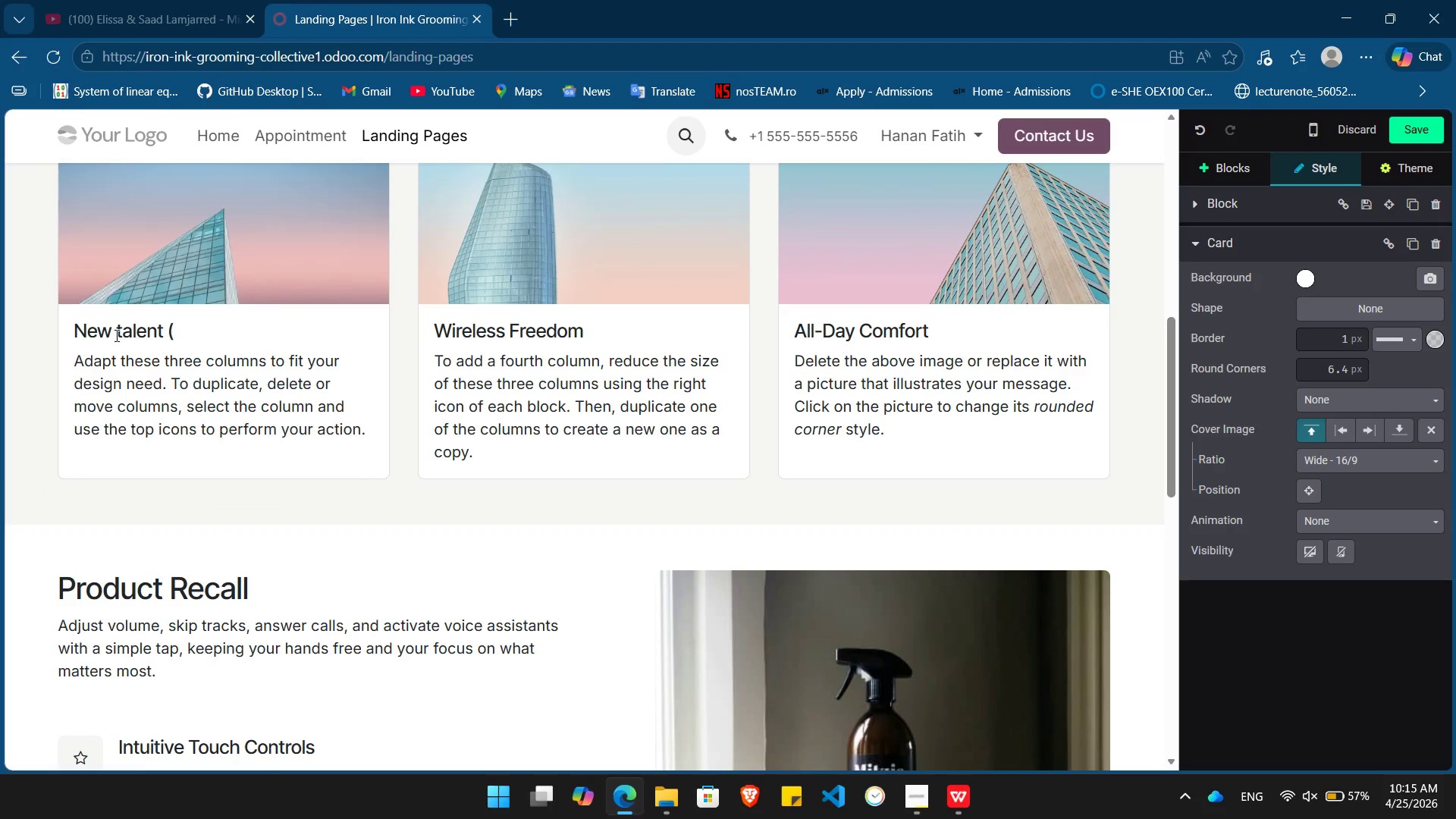 
key(Backspace)
 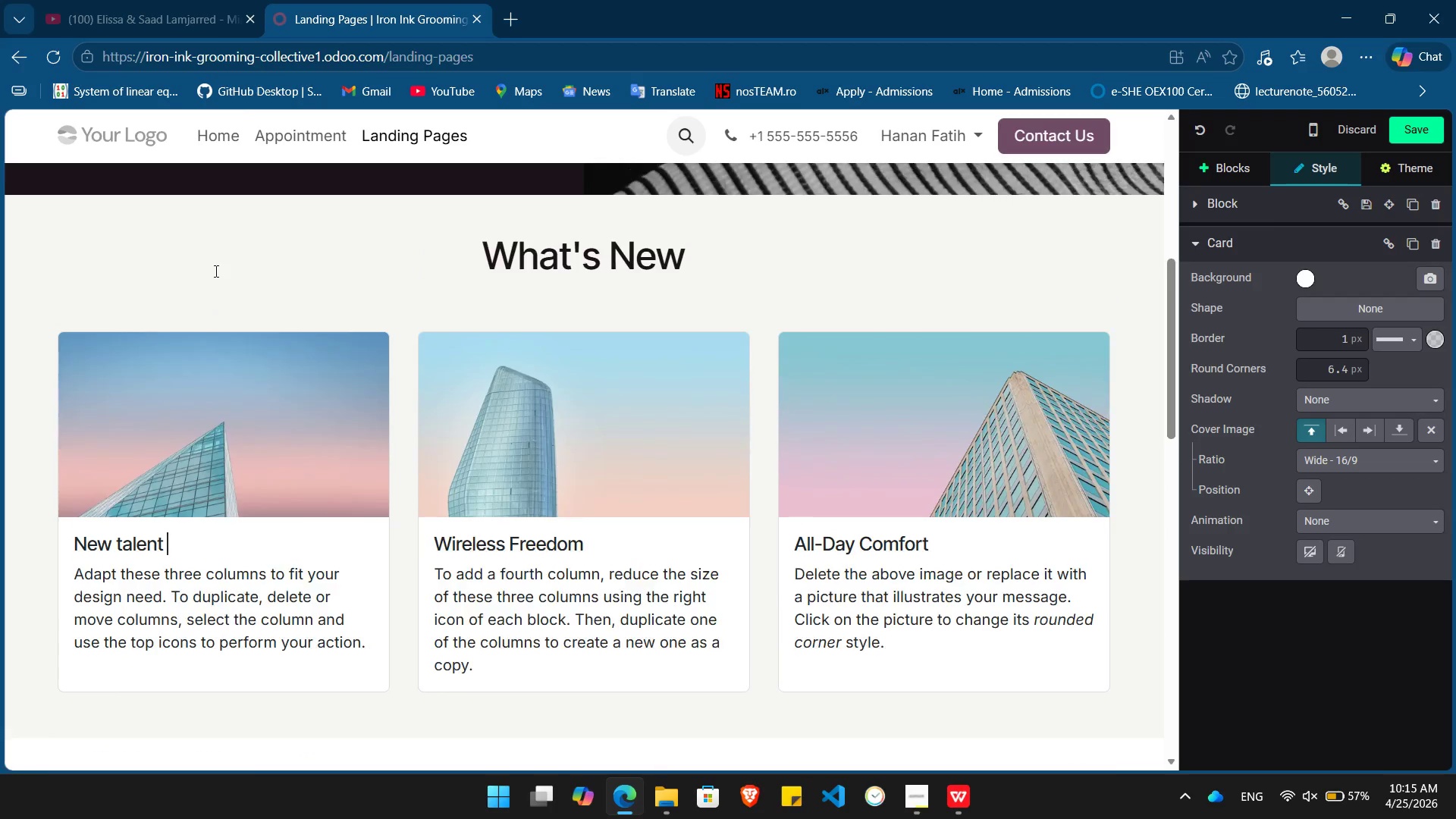 
wait(5.91)
 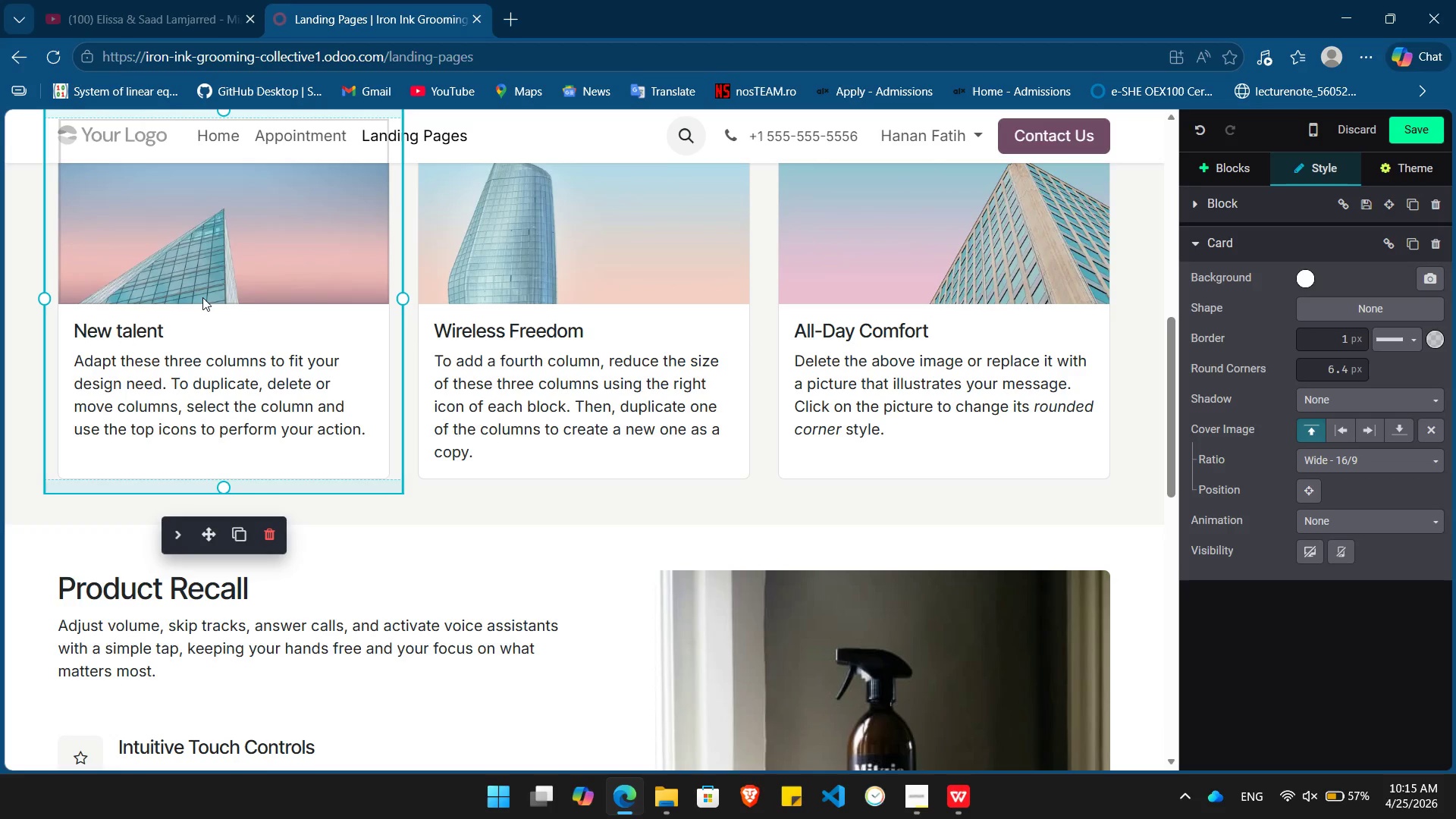 
double_click([154, 438])
 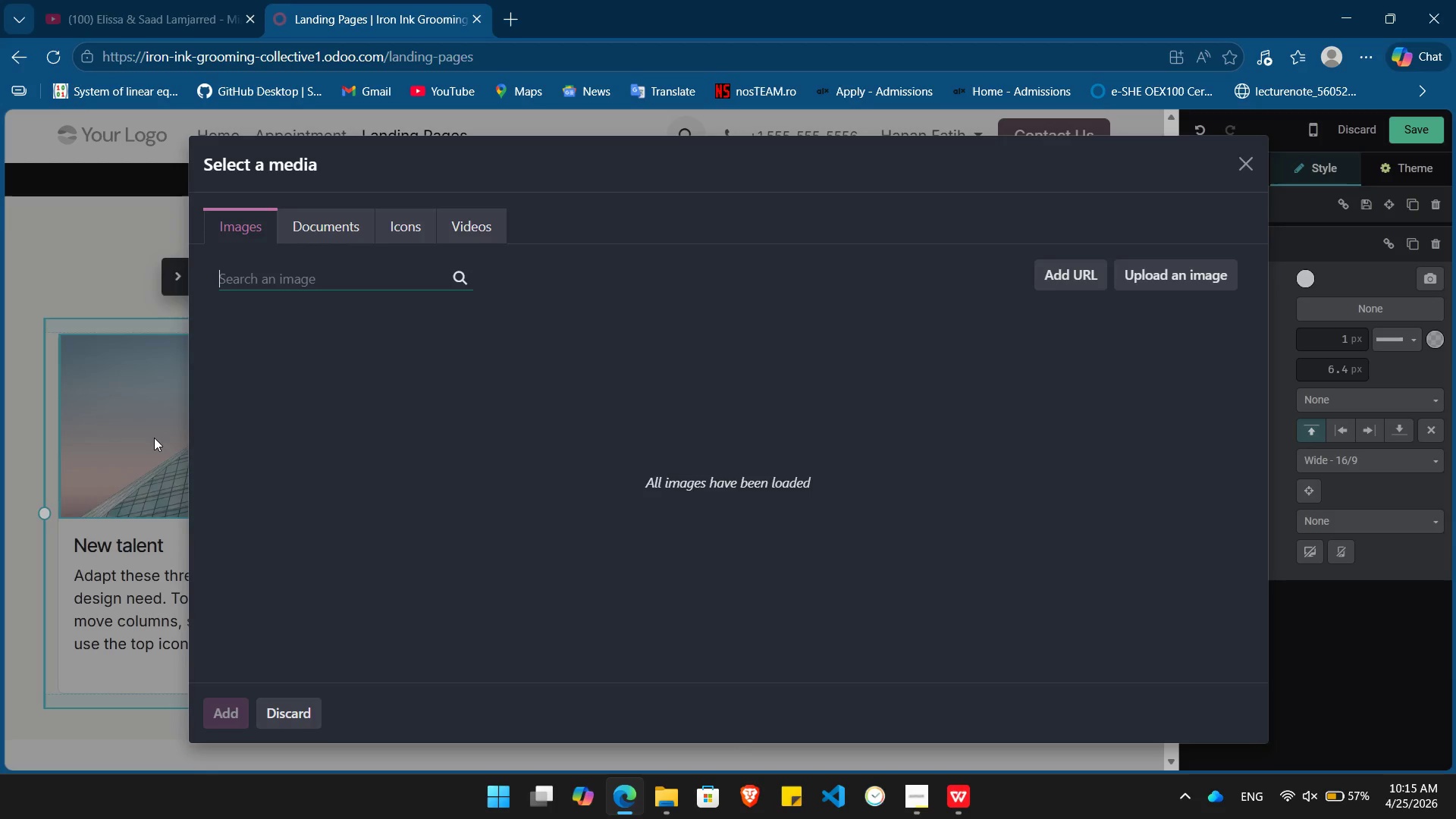 
type(hair stylist)
 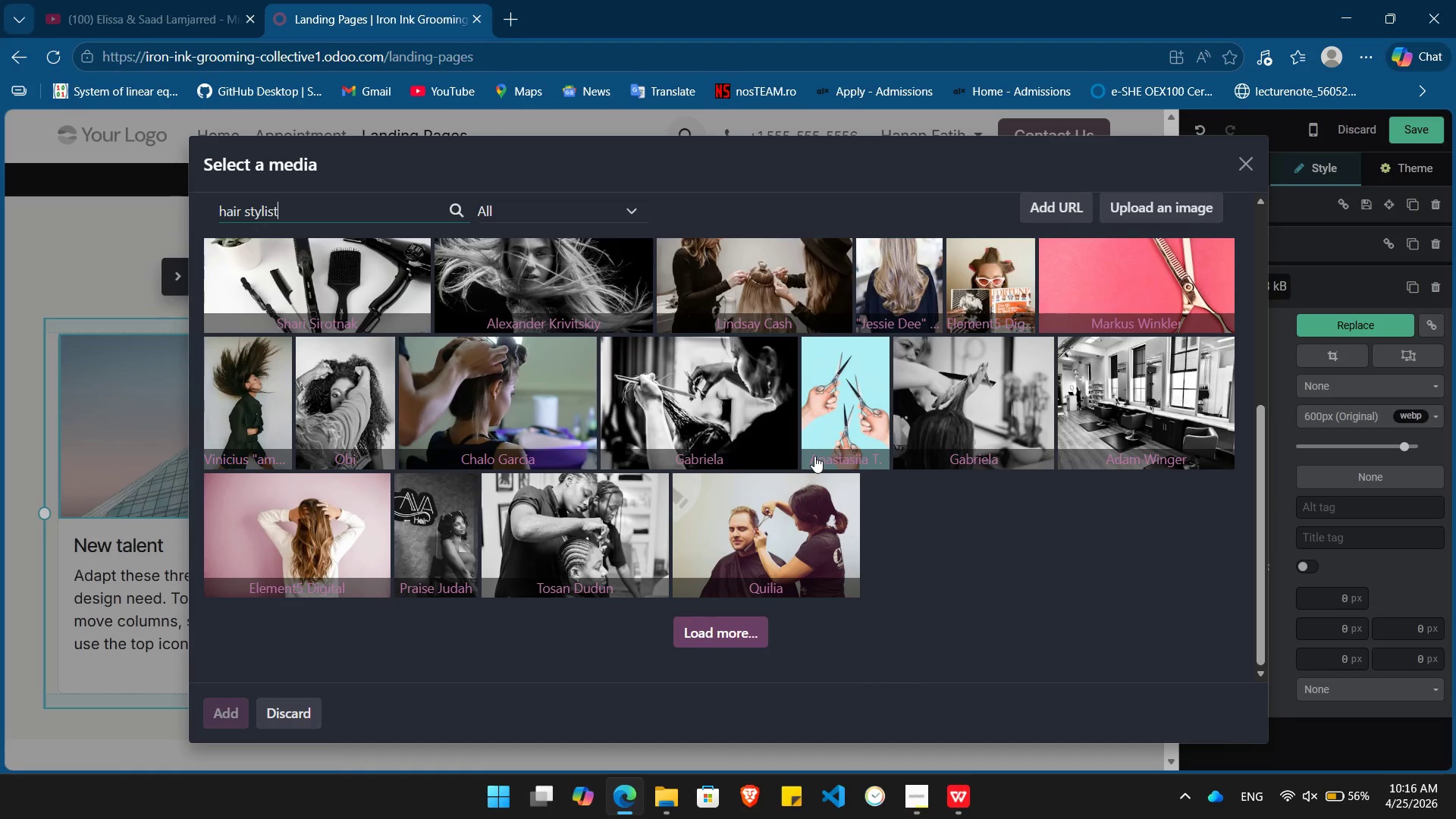 
wait(16.06)
 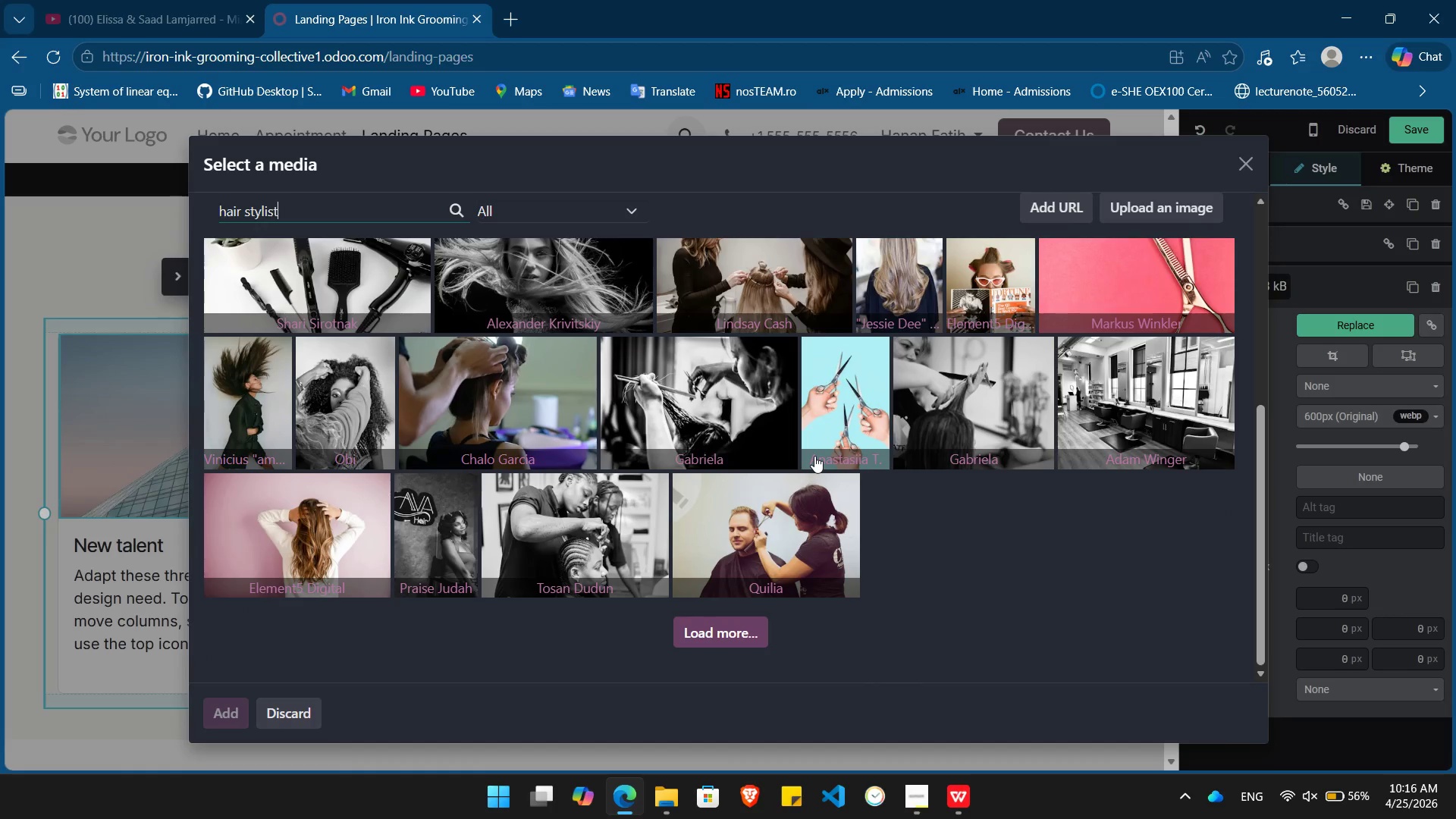 
left_click([222, 276])
 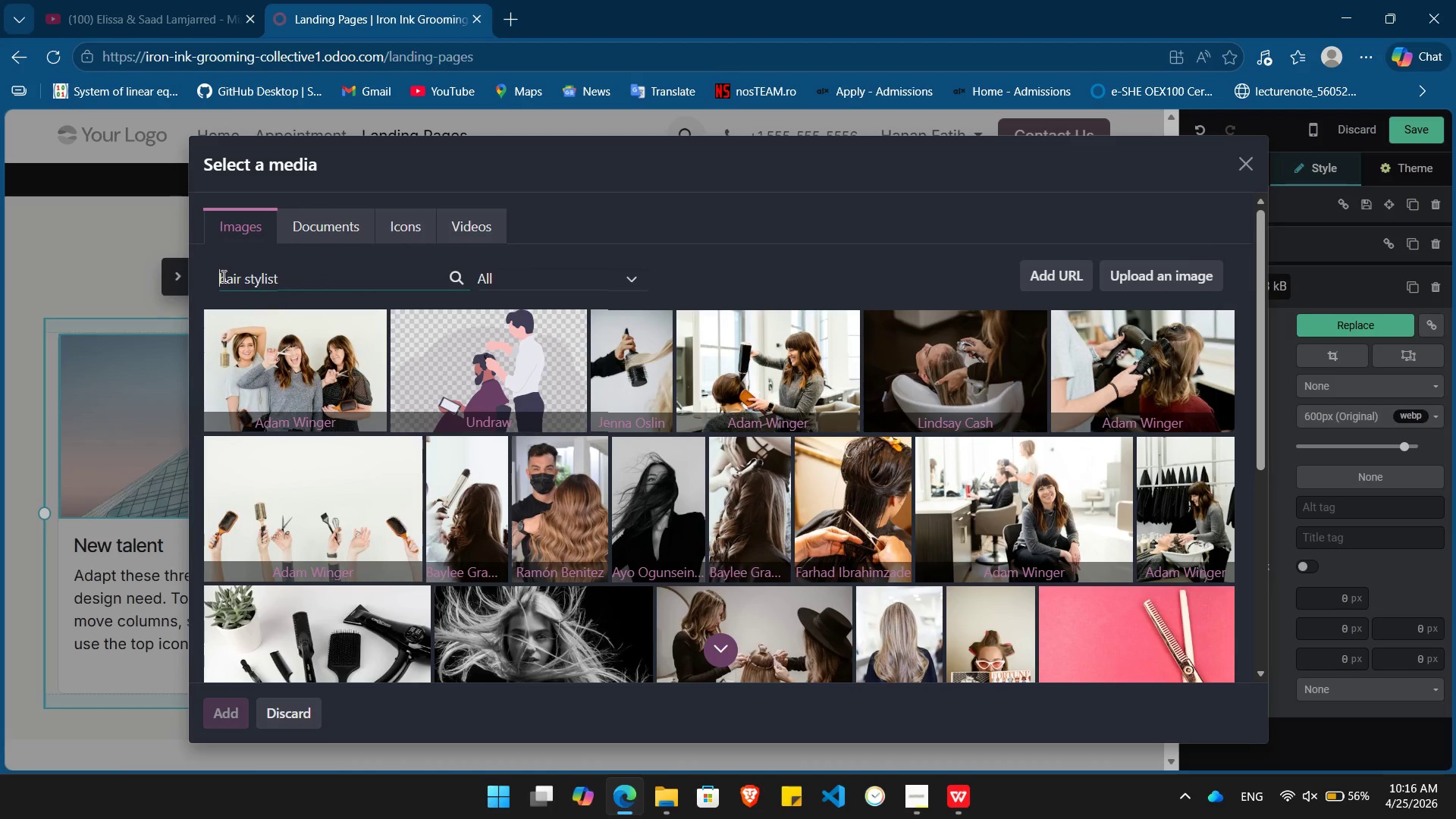 
type(man )
 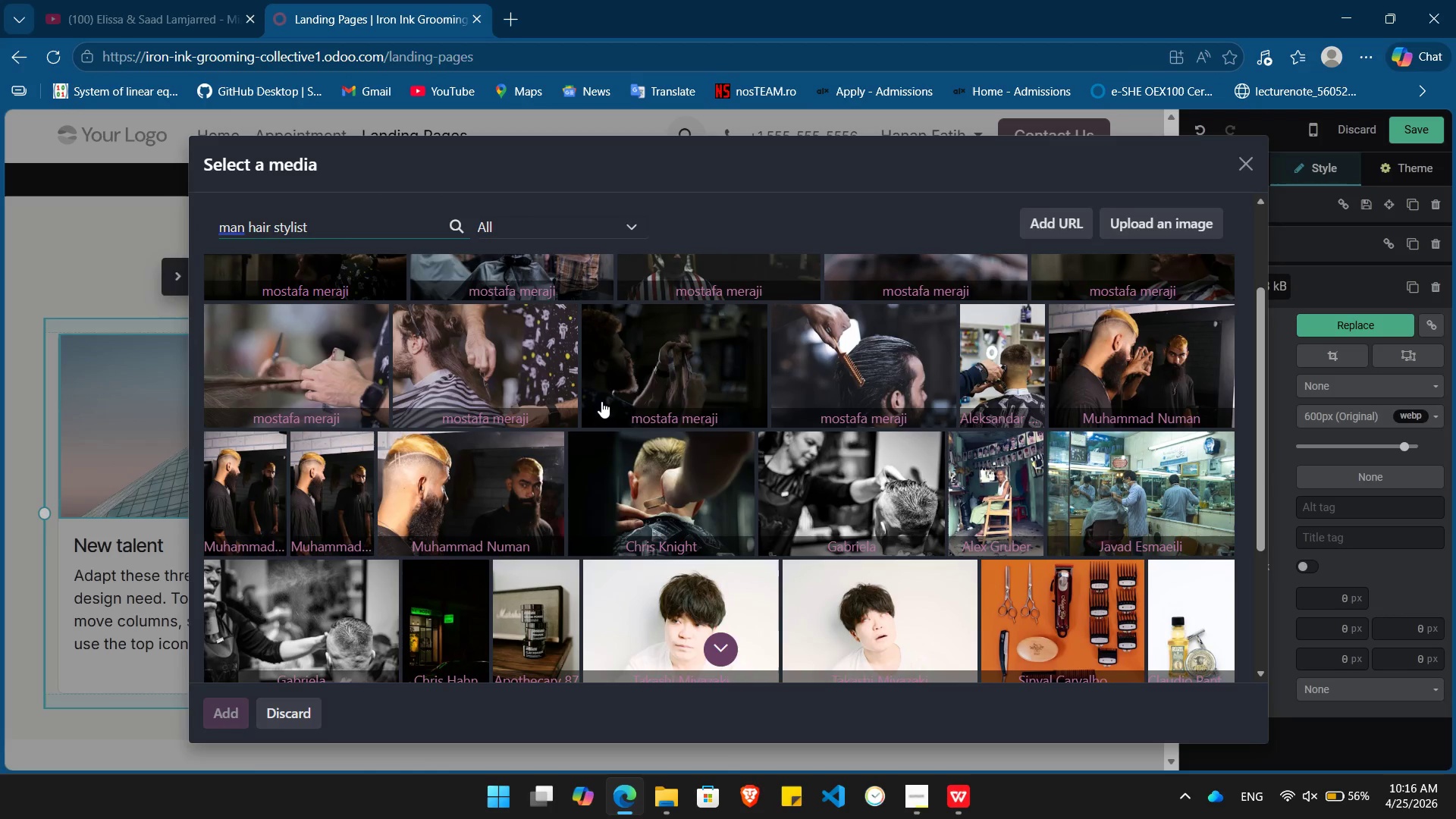 
wait(13.34)
 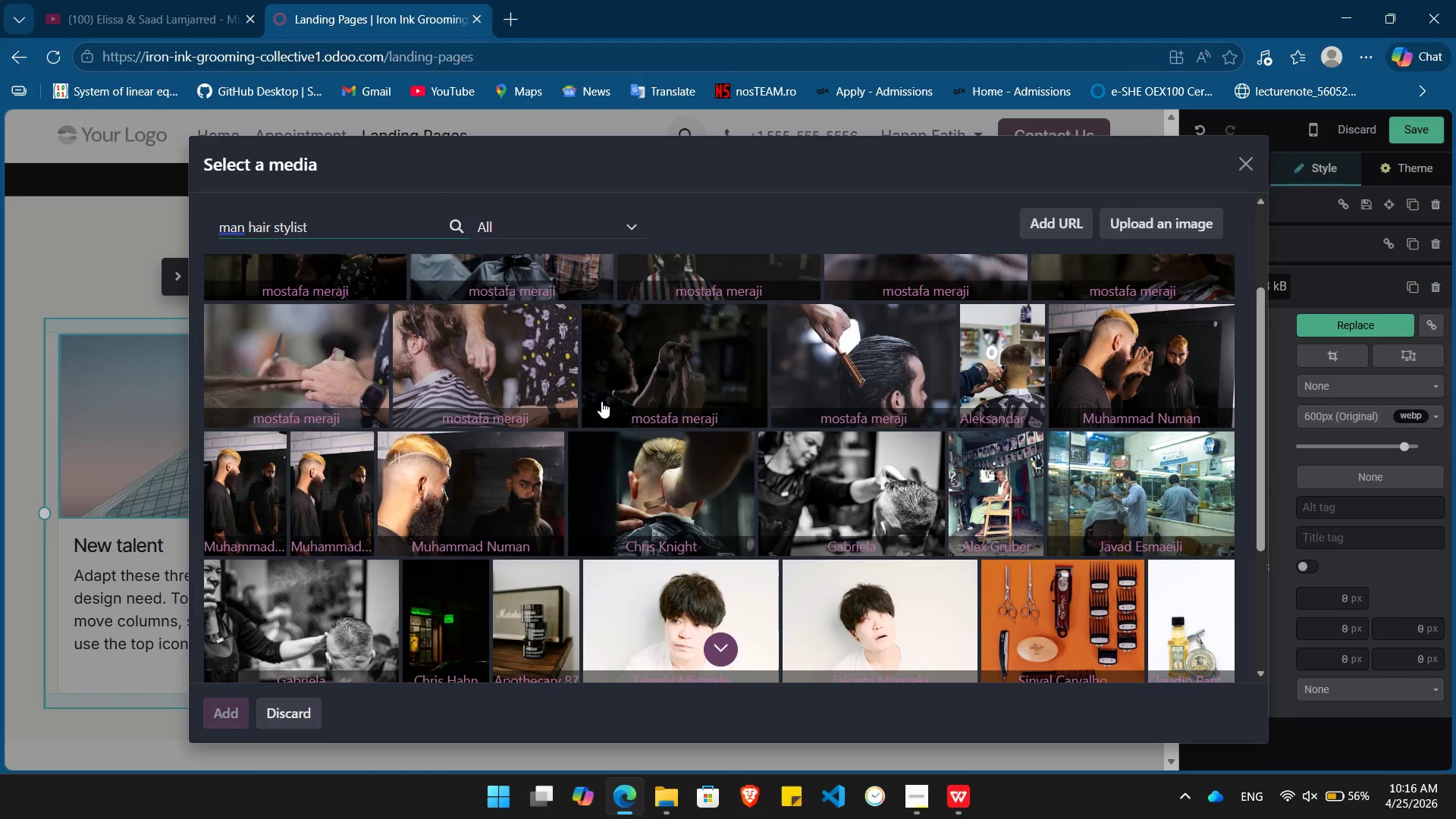 
left_click([318, 398])
 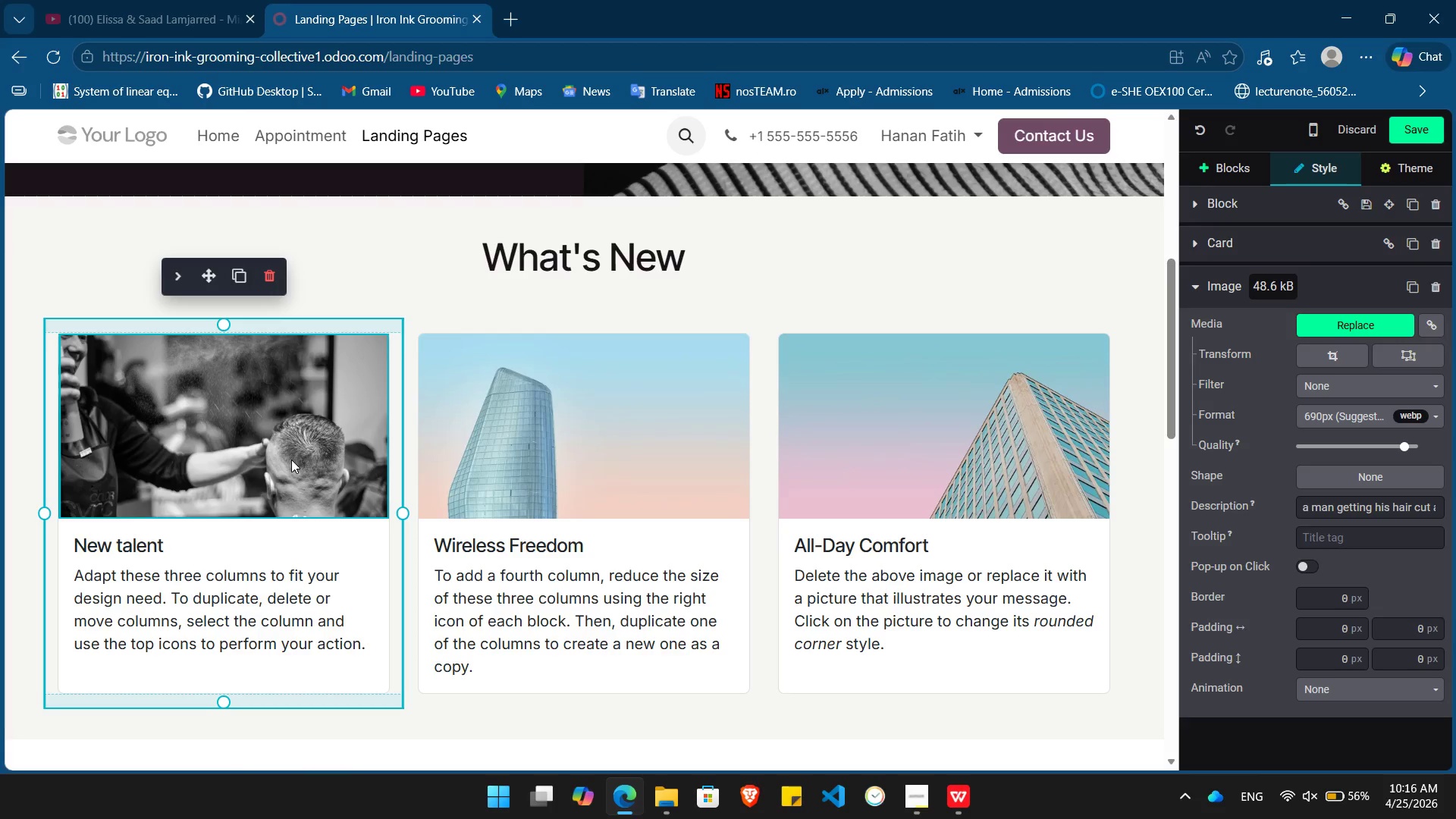 
wait(10.7)
 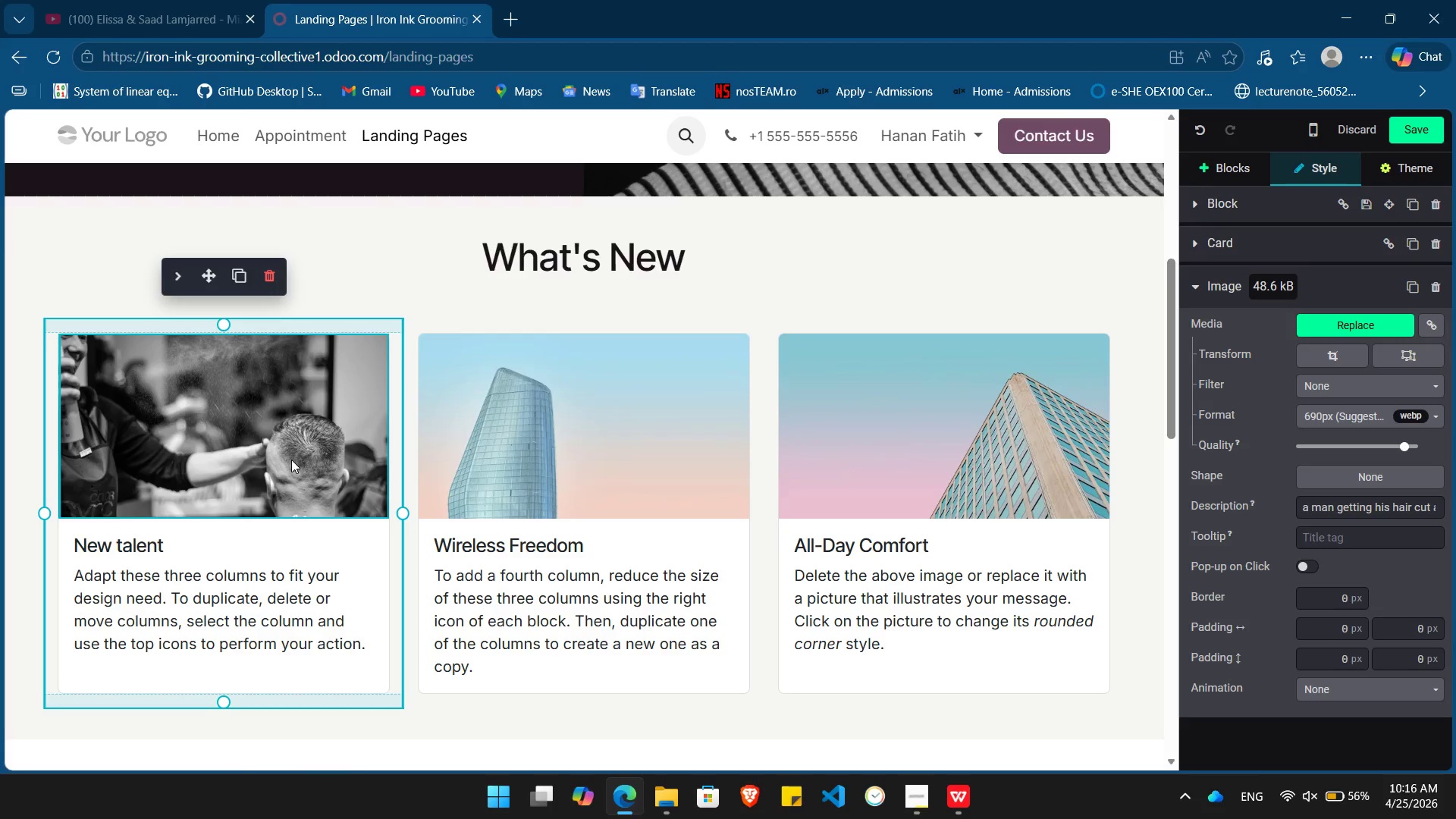 
left_click_drag(start_coordinate=[366, 648], to_coordinate=[66, 576])
 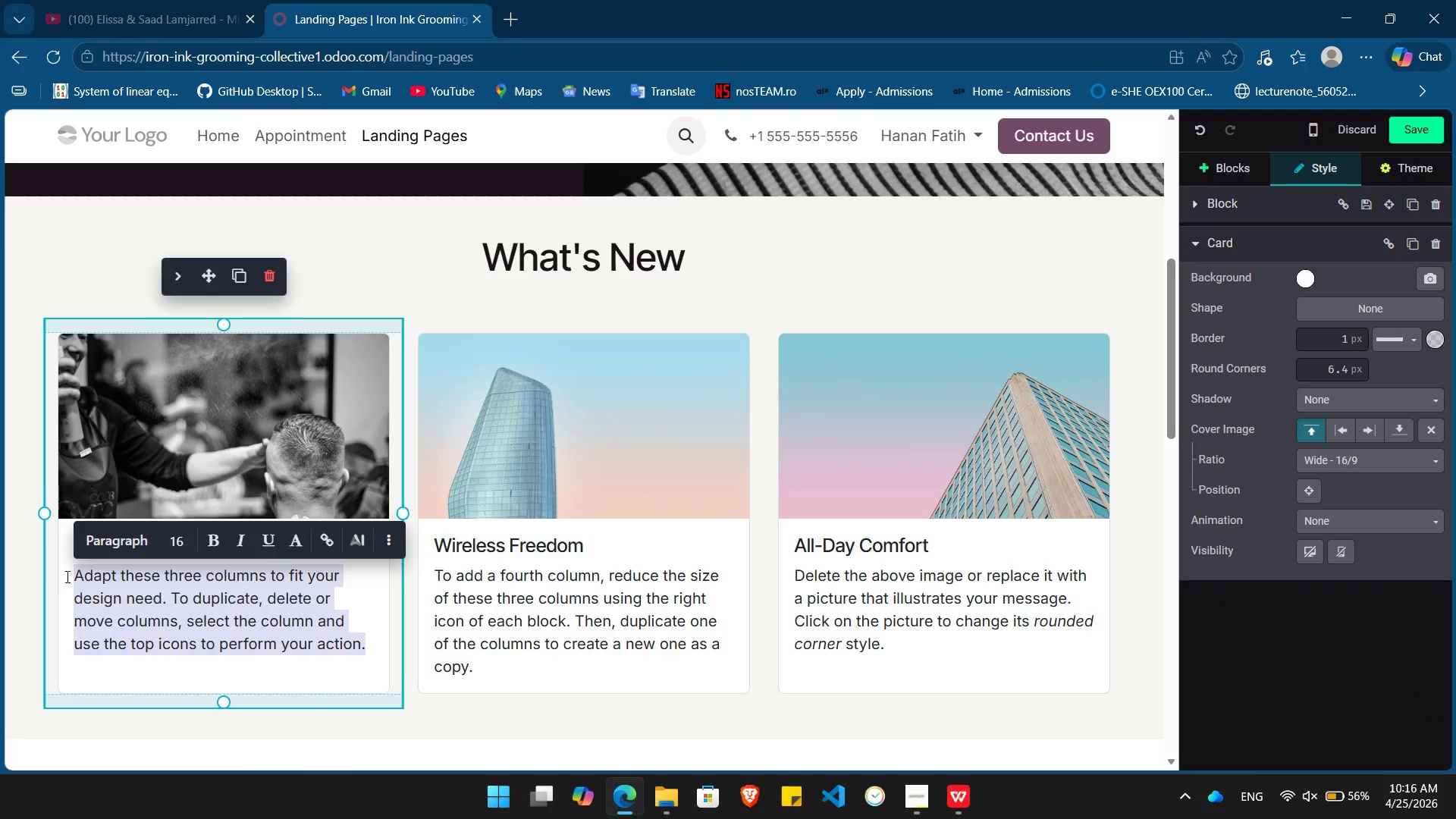 
key(Backspace)
type(We )
key(Backspace)
type('ve expanded the collective )
key(Backspace)
type(. Met)
key(Backspace)
type(et our two newest master bard)
key(Backspace)
type(ber )
key(Backspace)
type(s, specialized in traditional strait)
key(Backspace)
type(ght razor fades and modern r)
key(Backspace)
type(texture work.)
 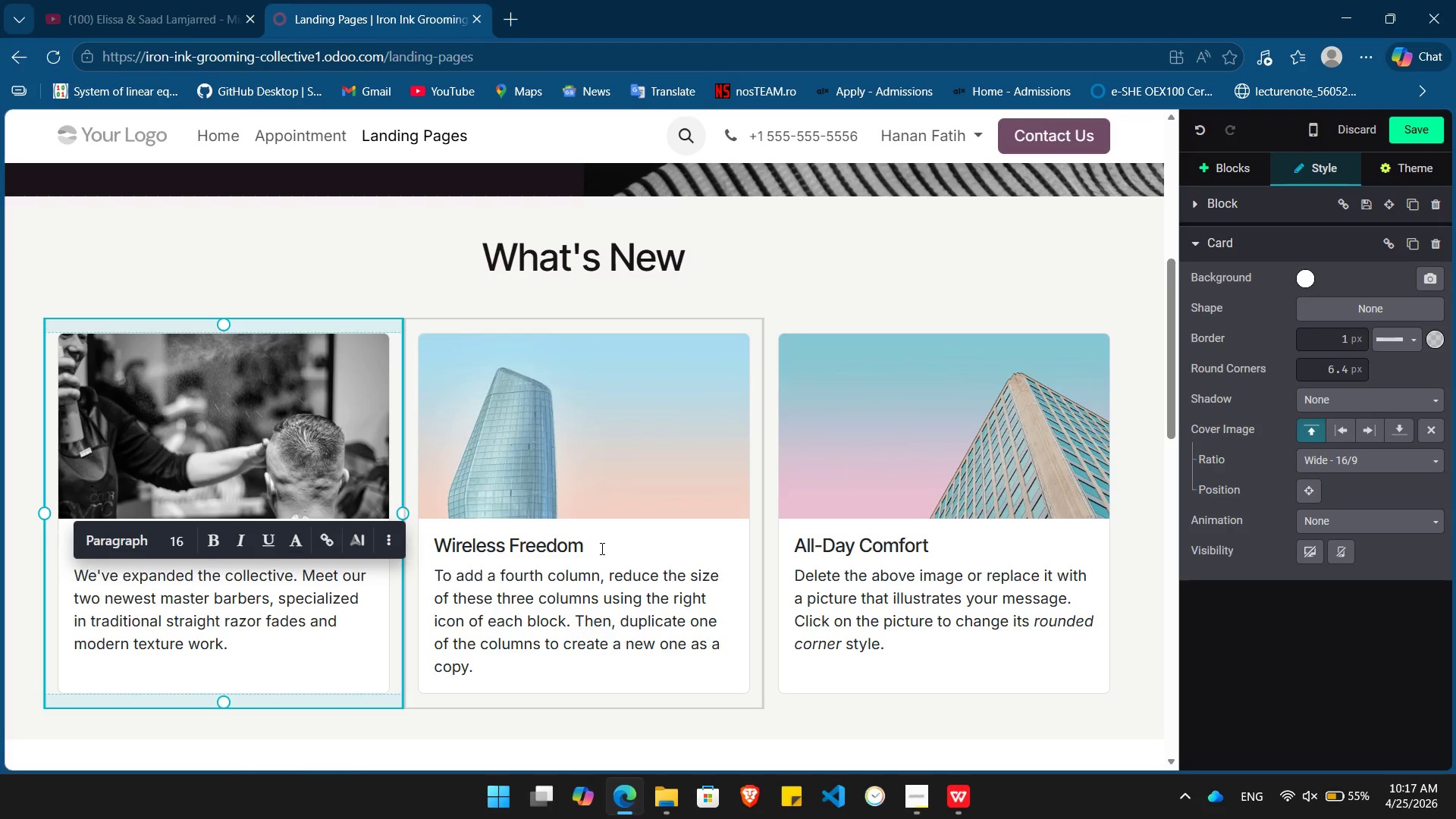 
left_click_drag(start_coordinate=[599, 546], to_coordinate=[435, 551])
 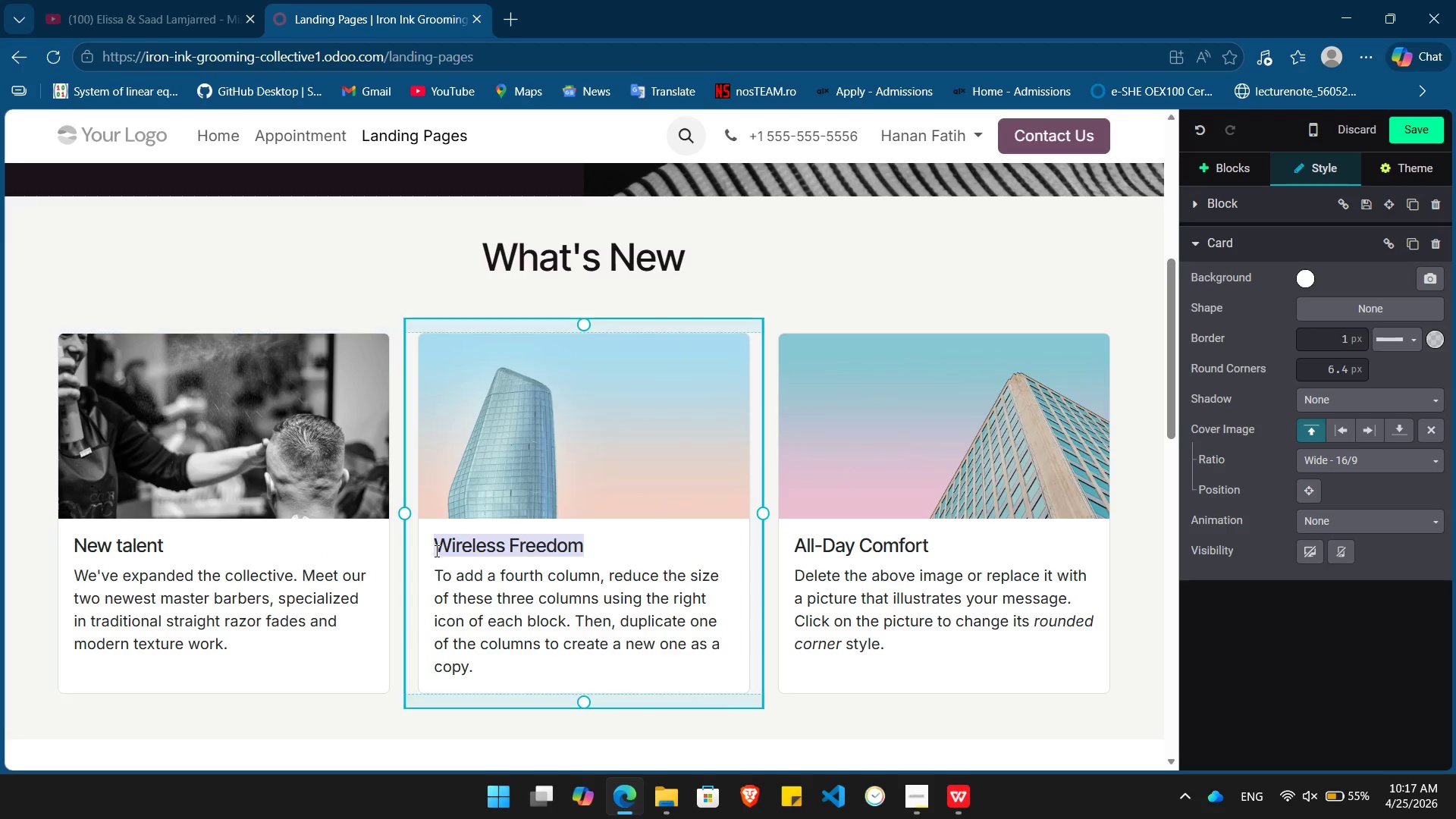 
key(Backspace)
type(Ele)
 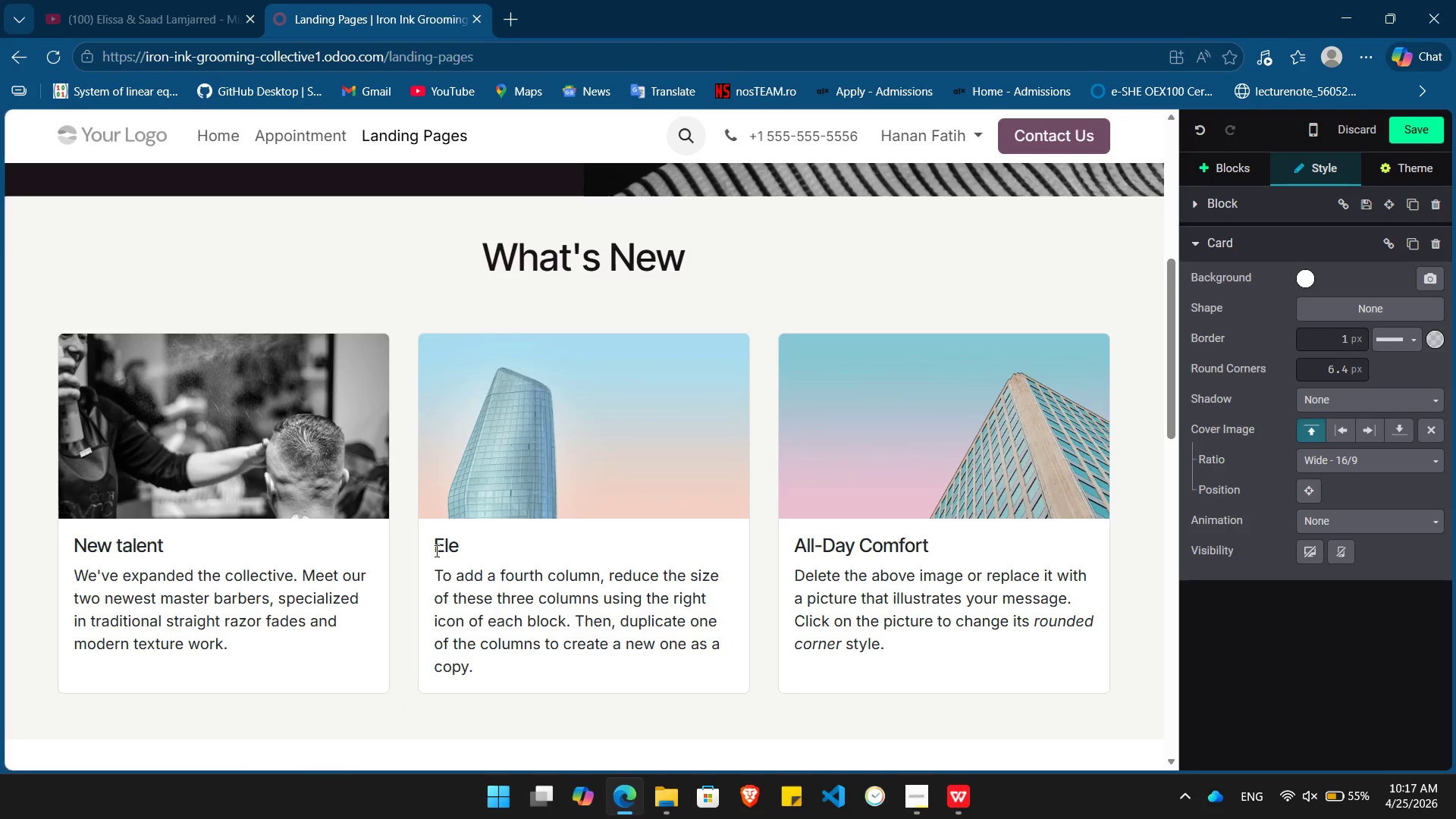 
type(vated Comfort)
 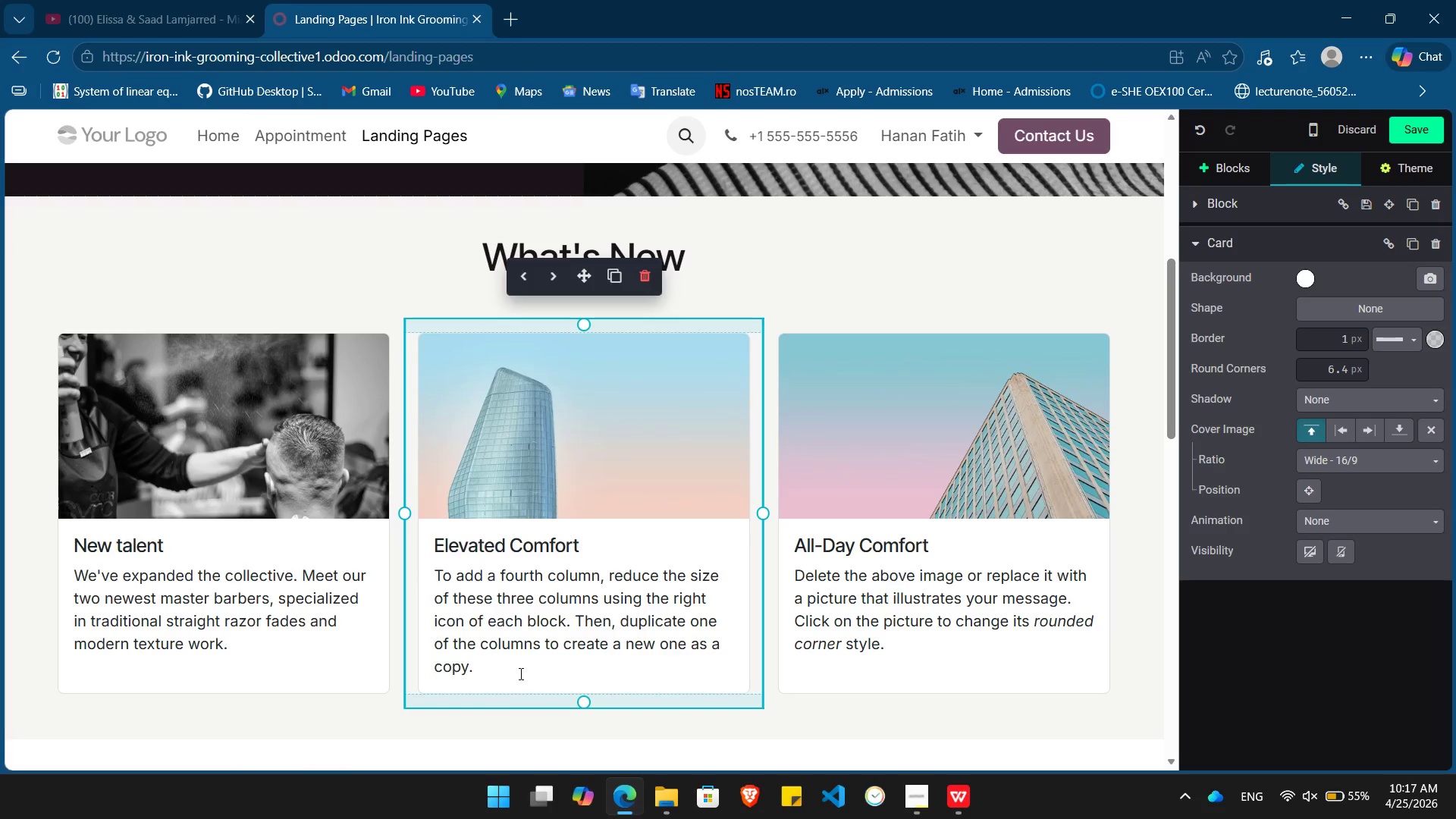 
left_click_drag(start_coordinate=[491, 673], to_coordinate=[437, 579])
 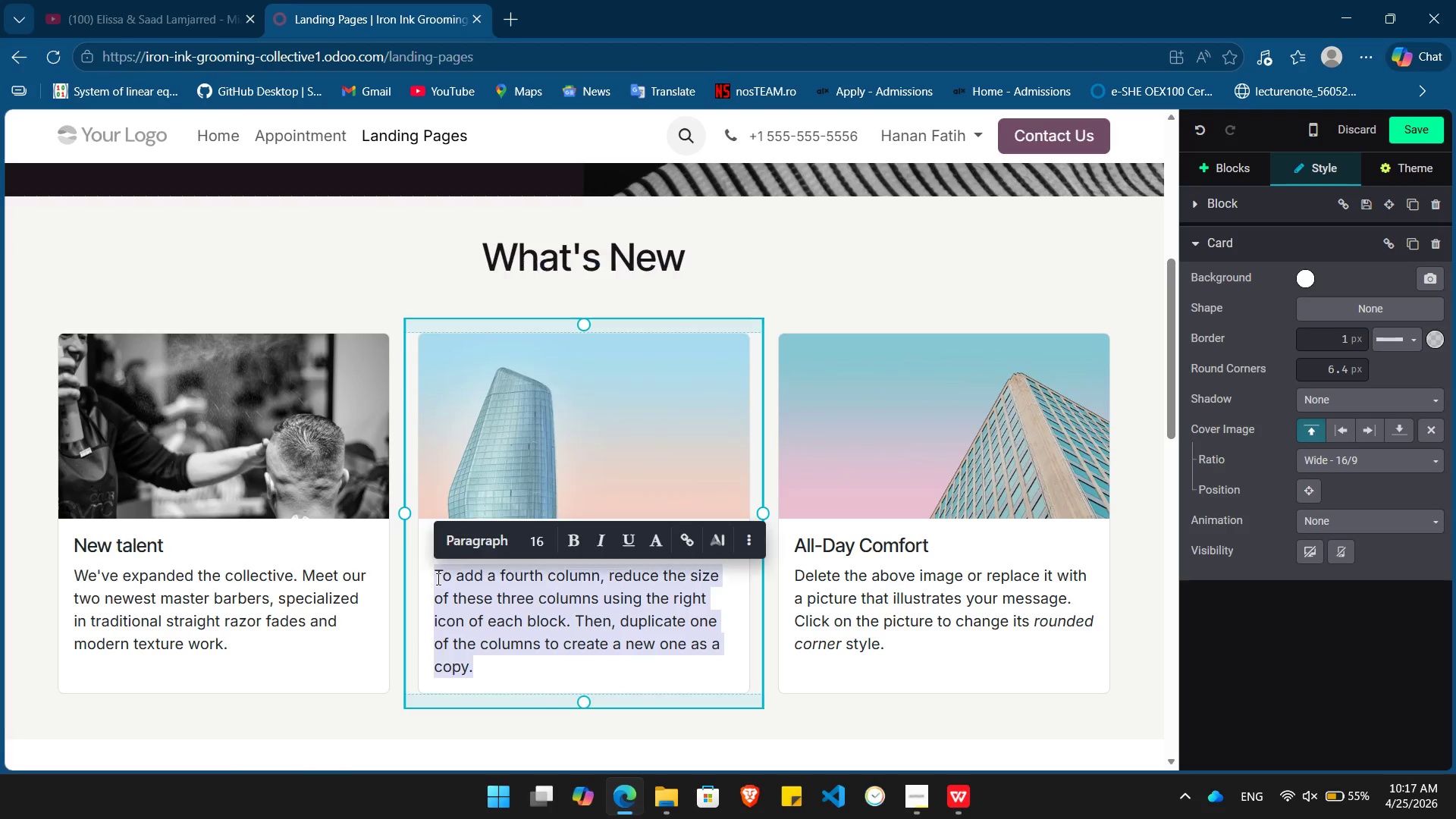 
key(Backspace)
type(The lounge has been overhauled. We've a)
key(Backspace)
type(partnered with local roasters and distilleries to ensure your wait is as premium and distilleries to ensure your)
 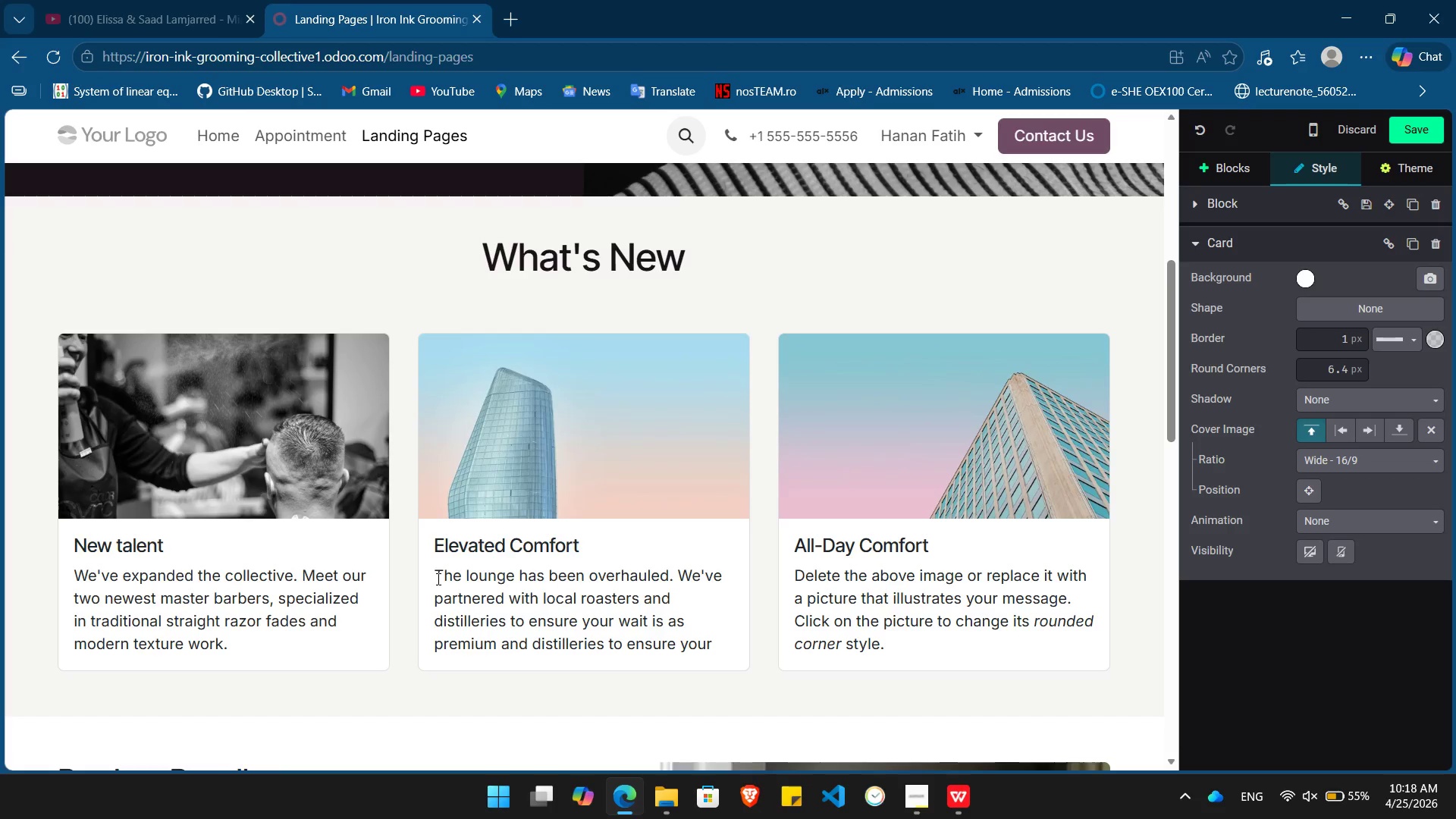 
wait(5.03)
 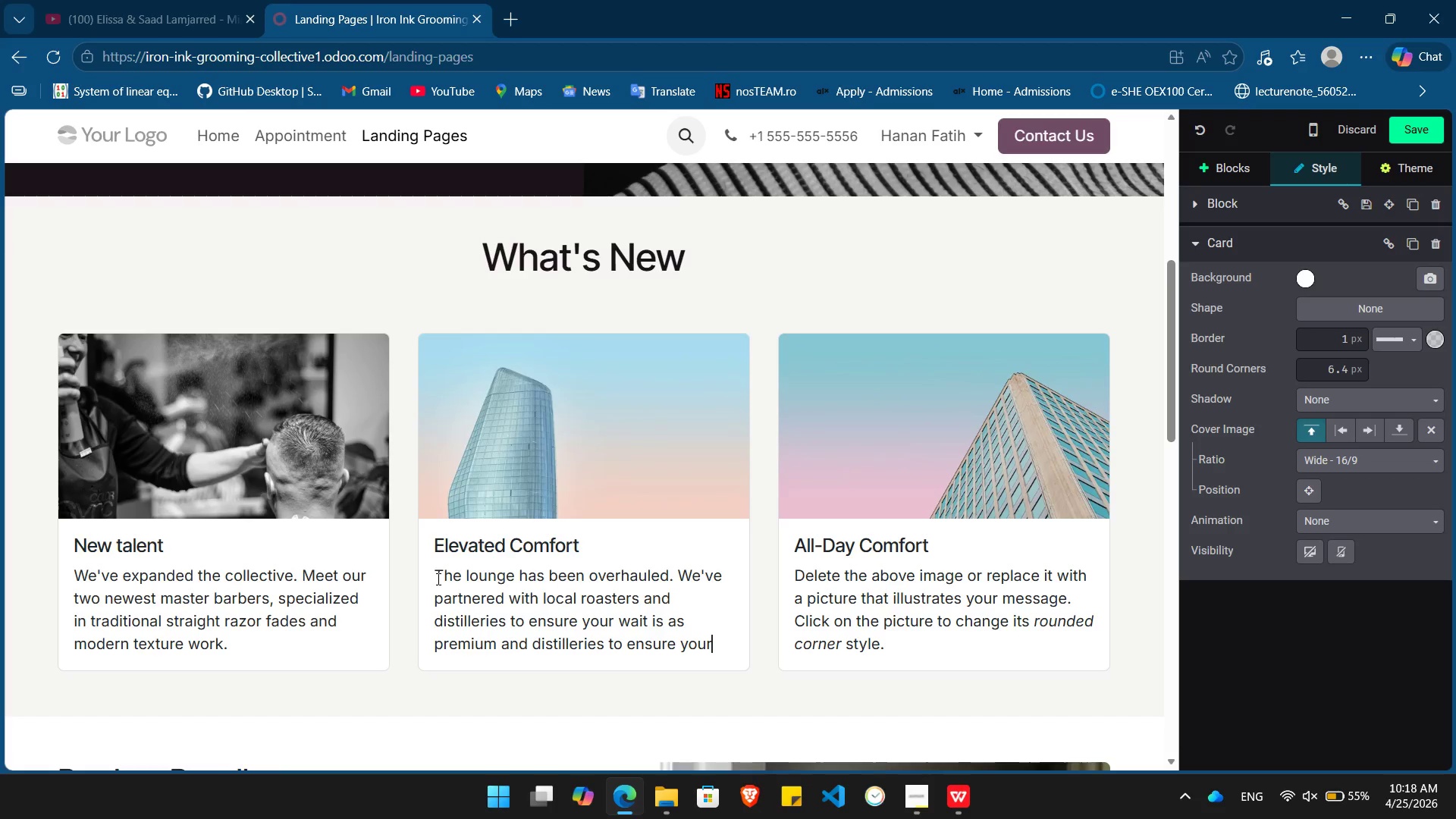 
hold_key(key=ShiftRight, duration=1.34)
 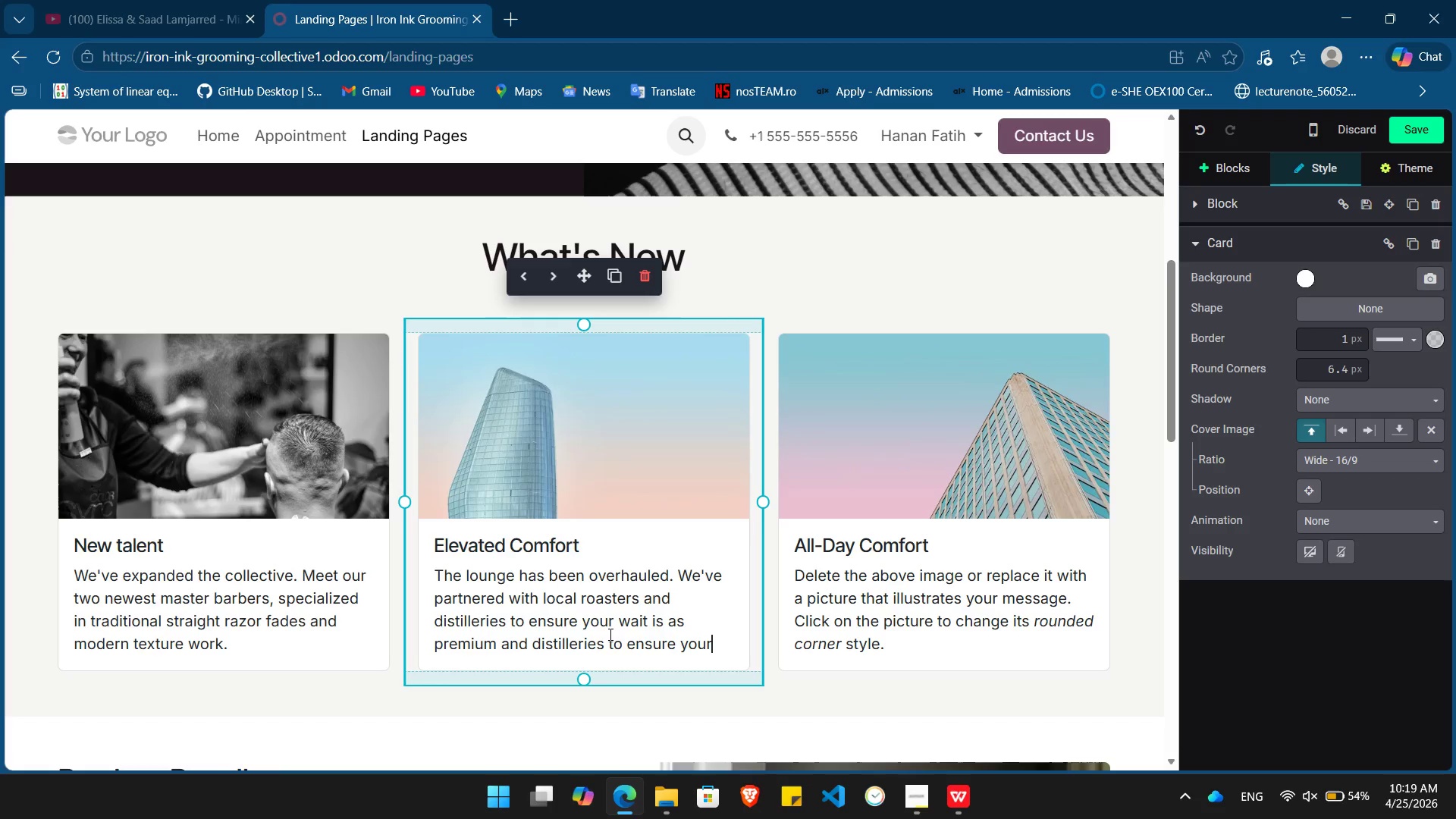 
wait(19.08)
 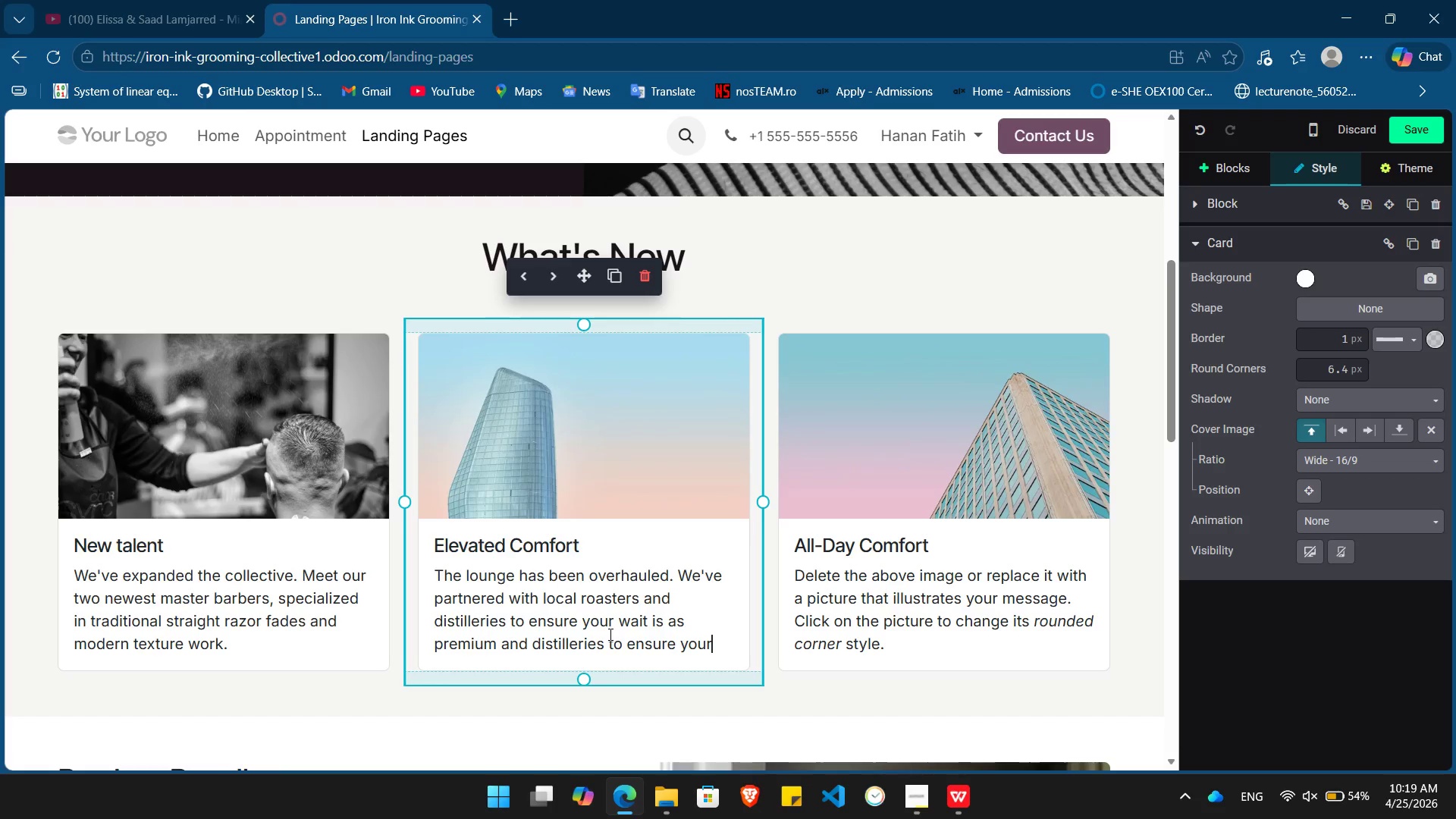 
hold_key(key=ArrowLeft, duration=1.26)
 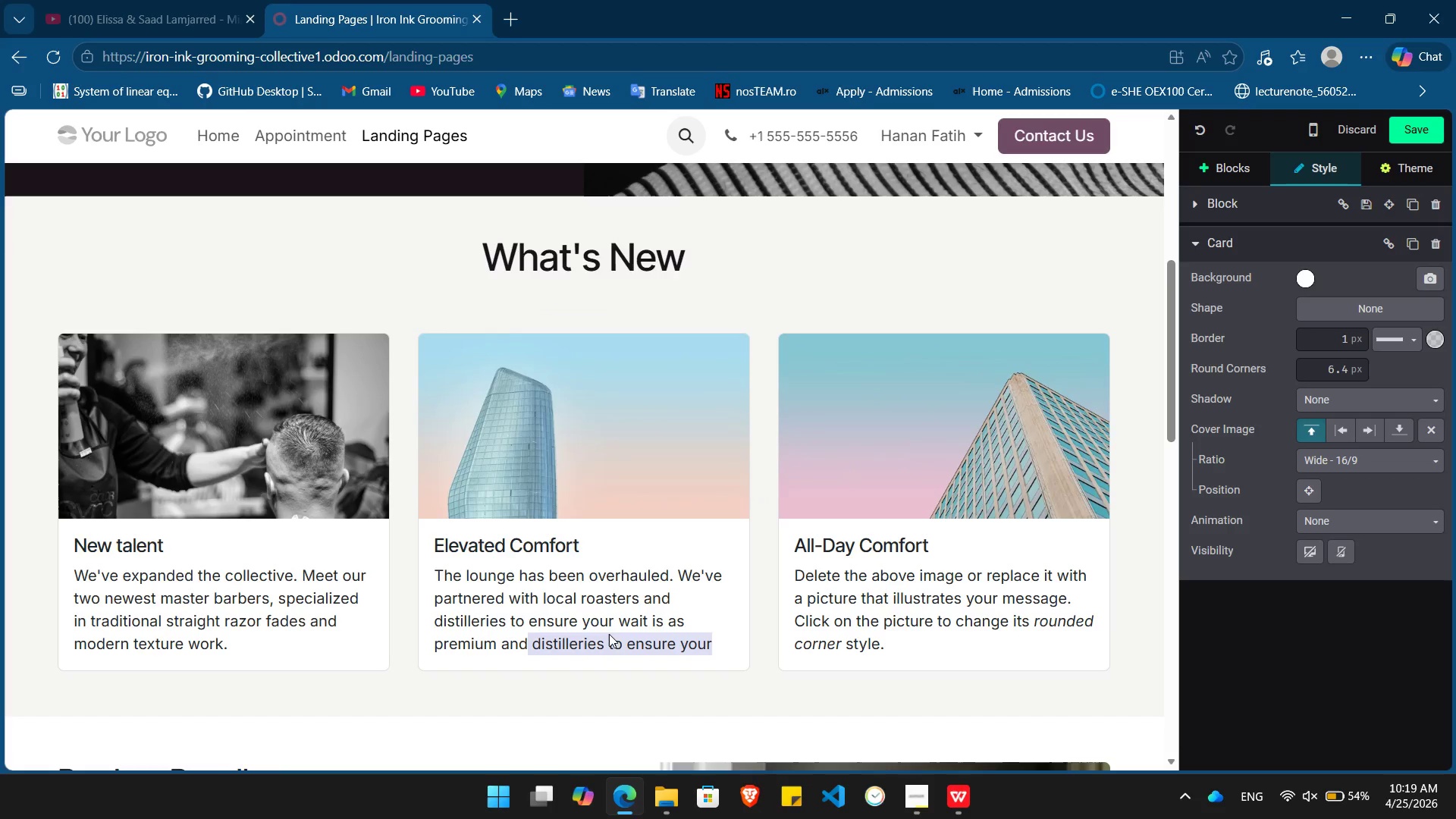 
key(Shift+ArrowLeft)
 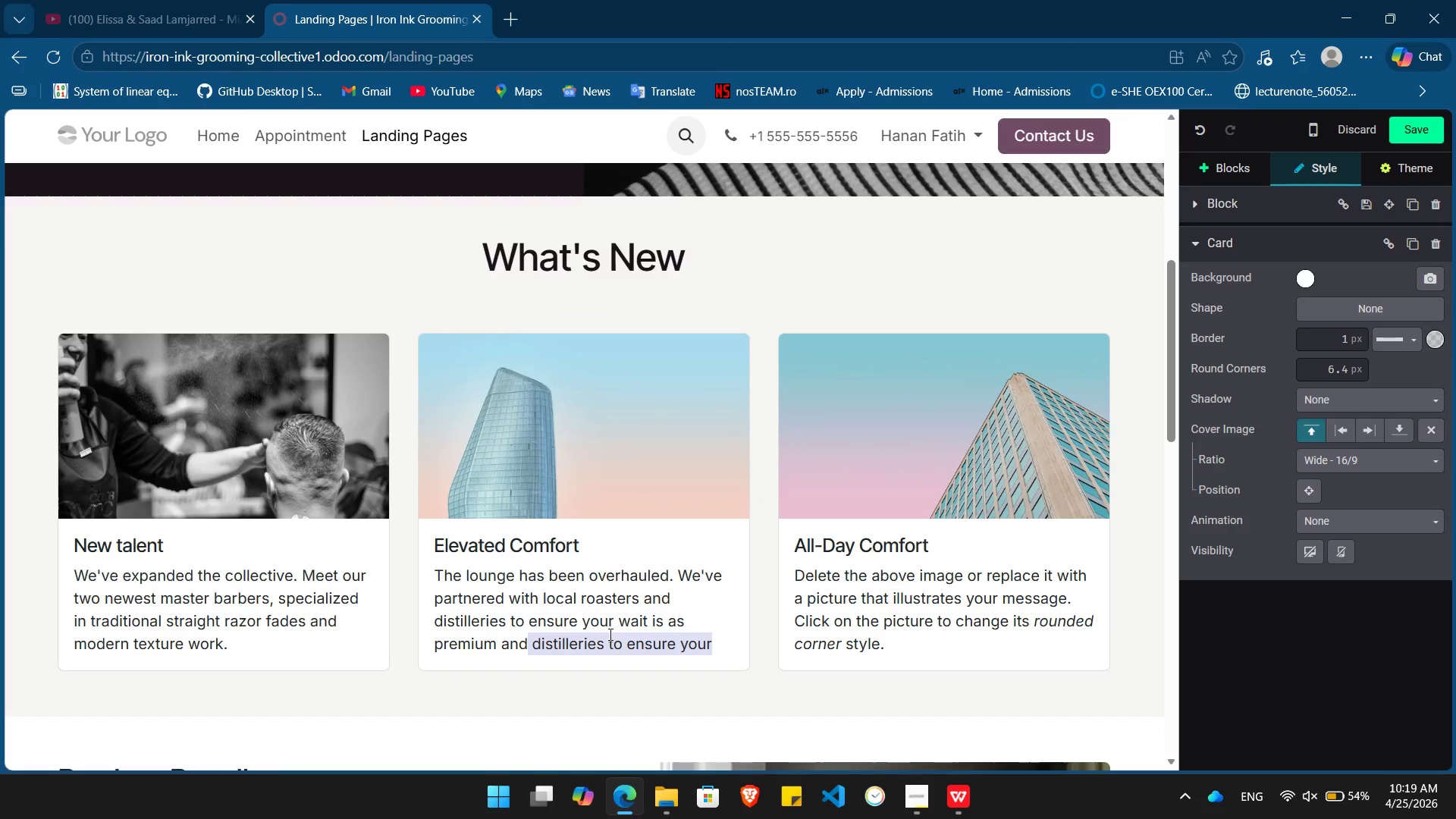 
key(Shift+ArrowLeft)
 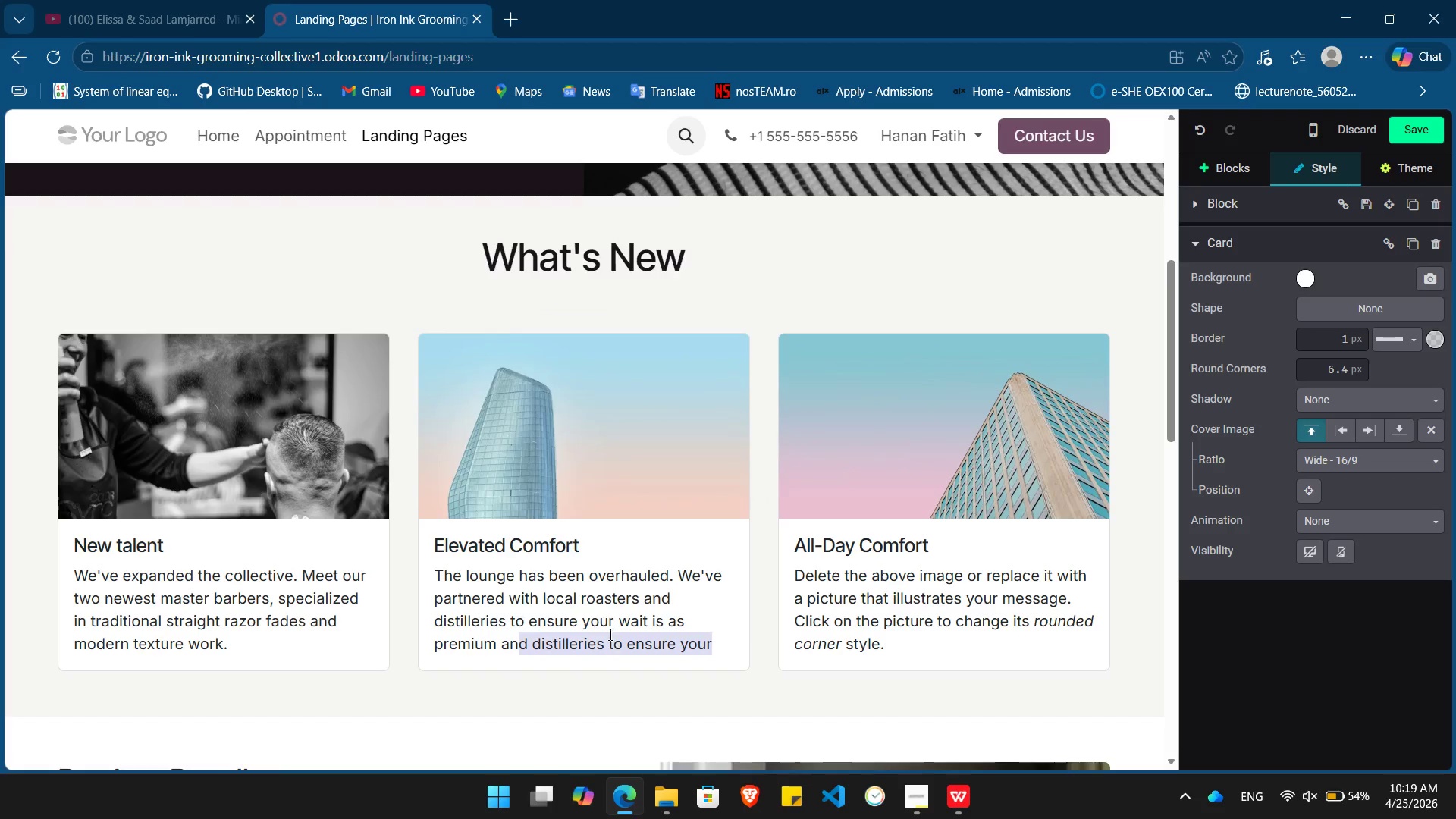 
key(Shift+ArrowLeft)
 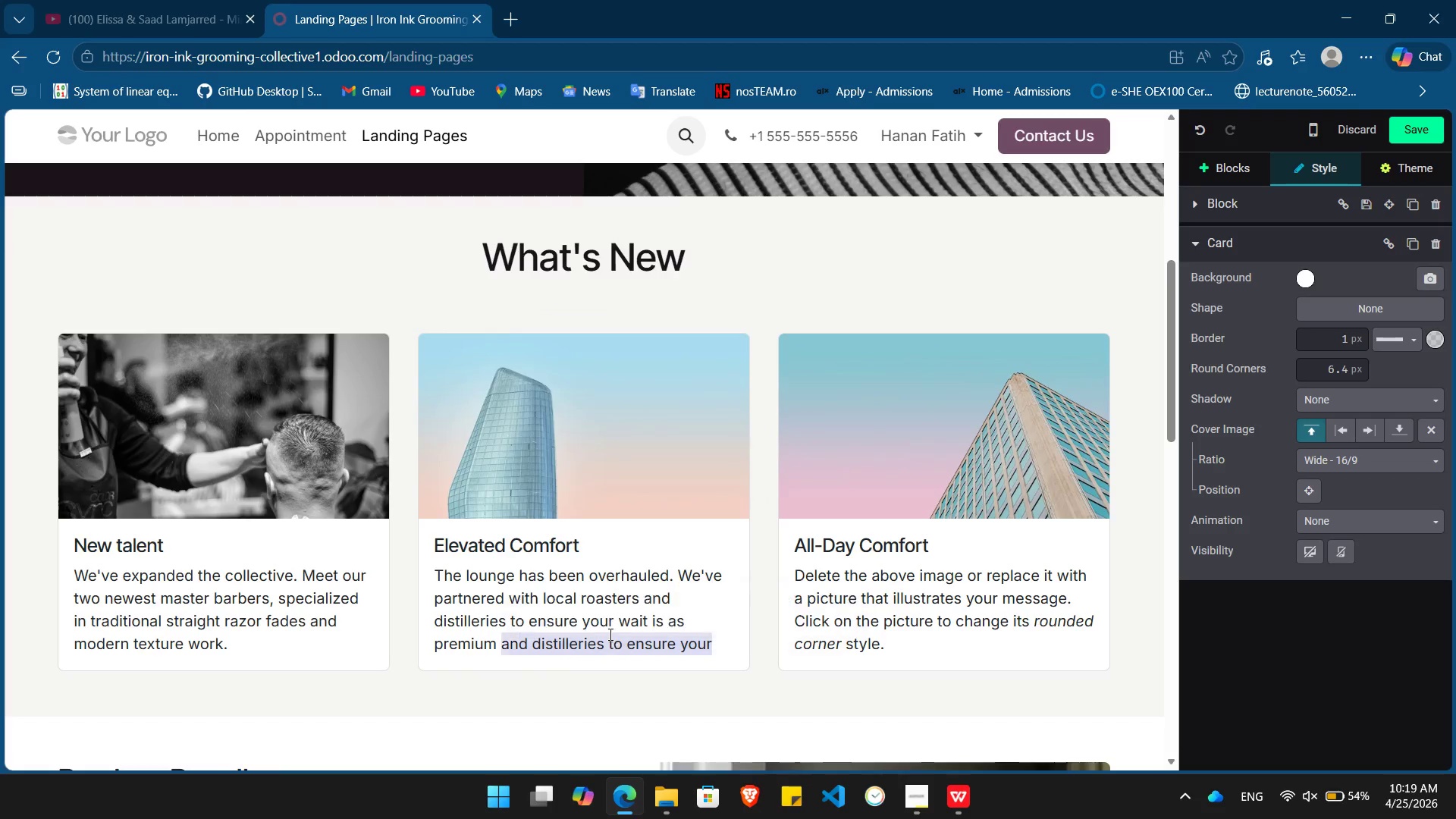 
key(Shift+ArrowLeft)
 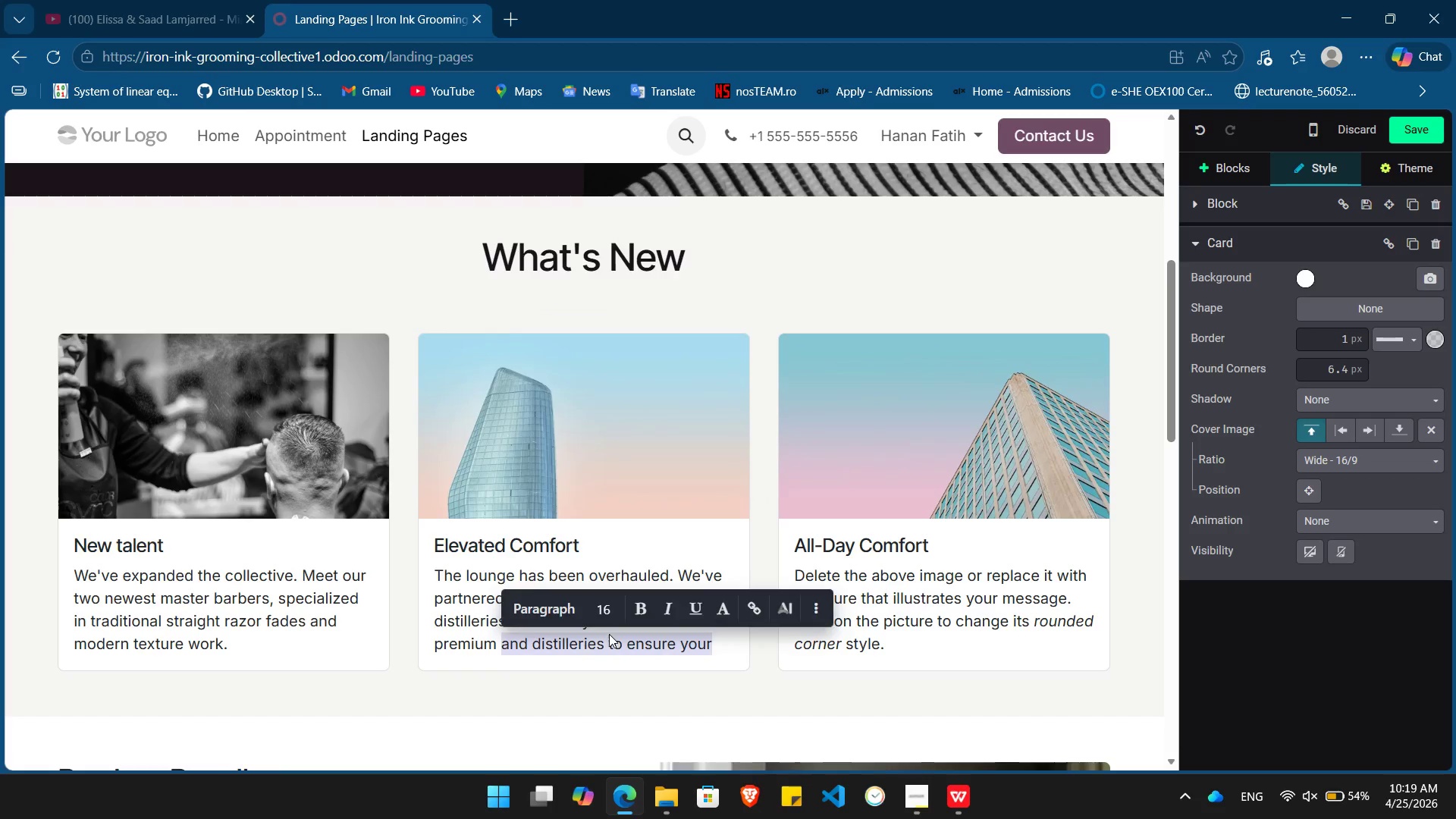 
key(Backspace)
type(as your cuts)
key(Backspace)
type(. SU)
key(Backspace)
type(it back and stay a while.)
 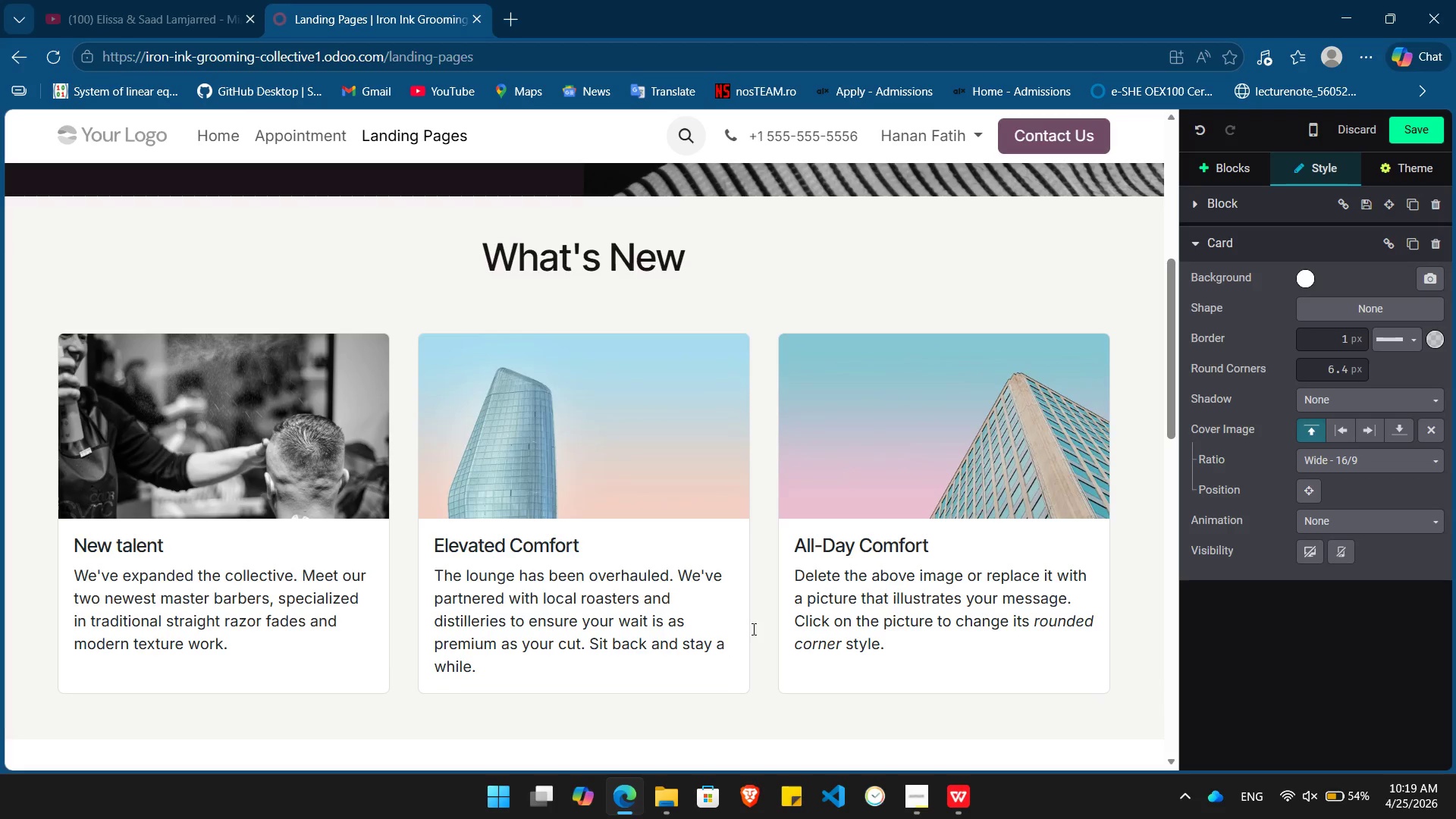 
left_click_drag(start_coordinate=[901, 643], to_coordinate=[795, 575])
 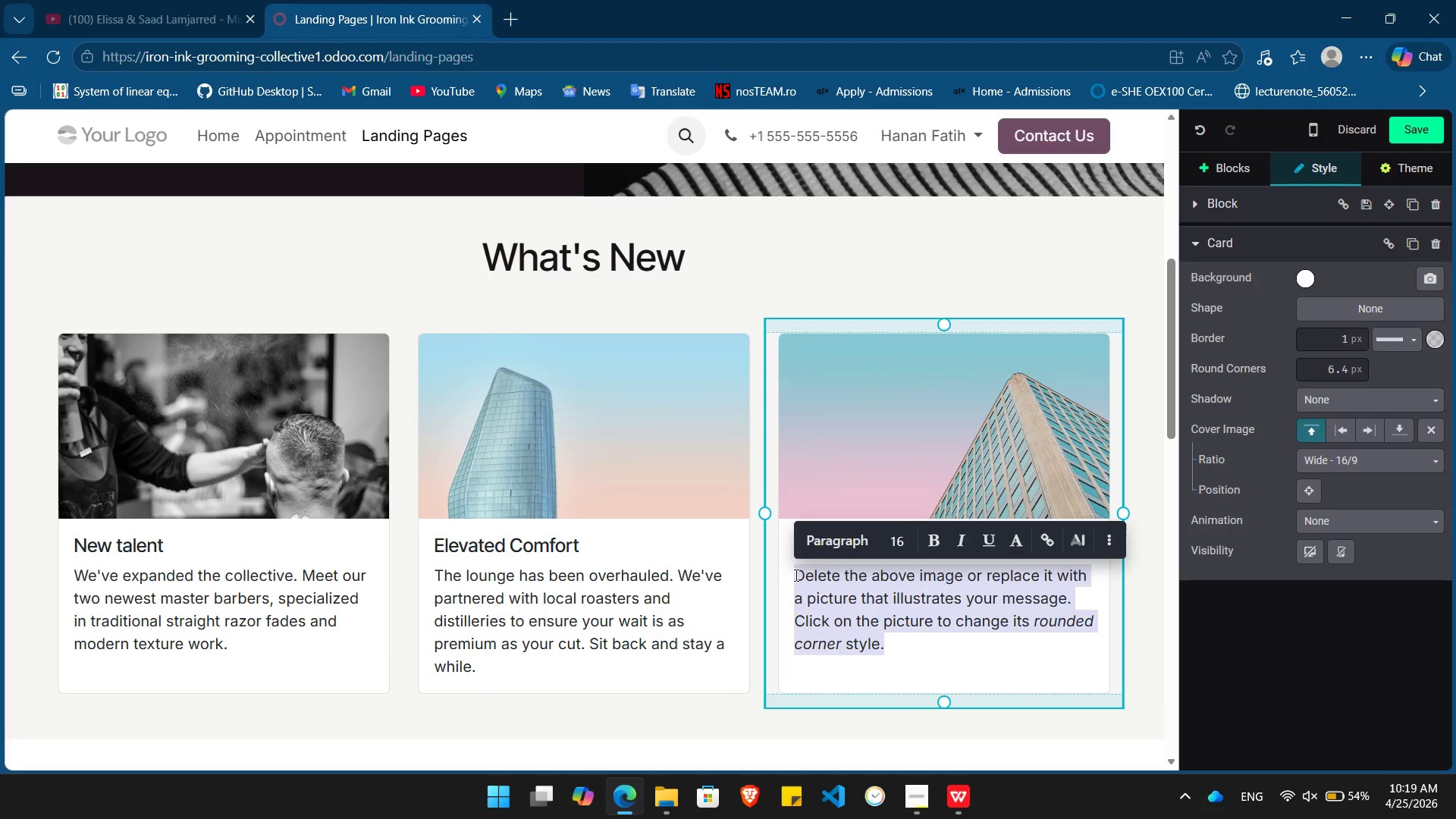 
key(Backspace)
type(We've introduced the Ozon Scalp Treatment )
 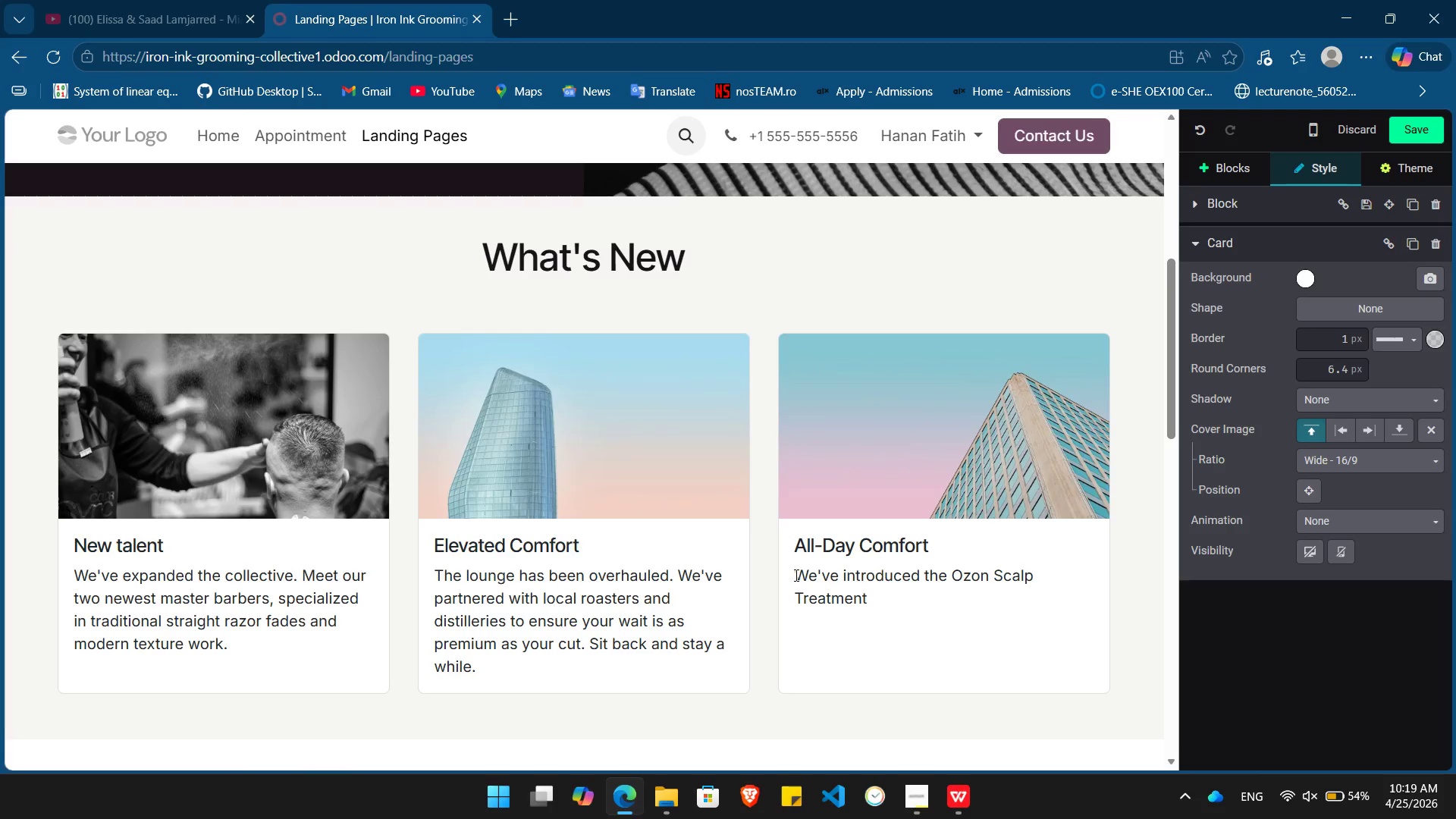 
wait(6.72)
 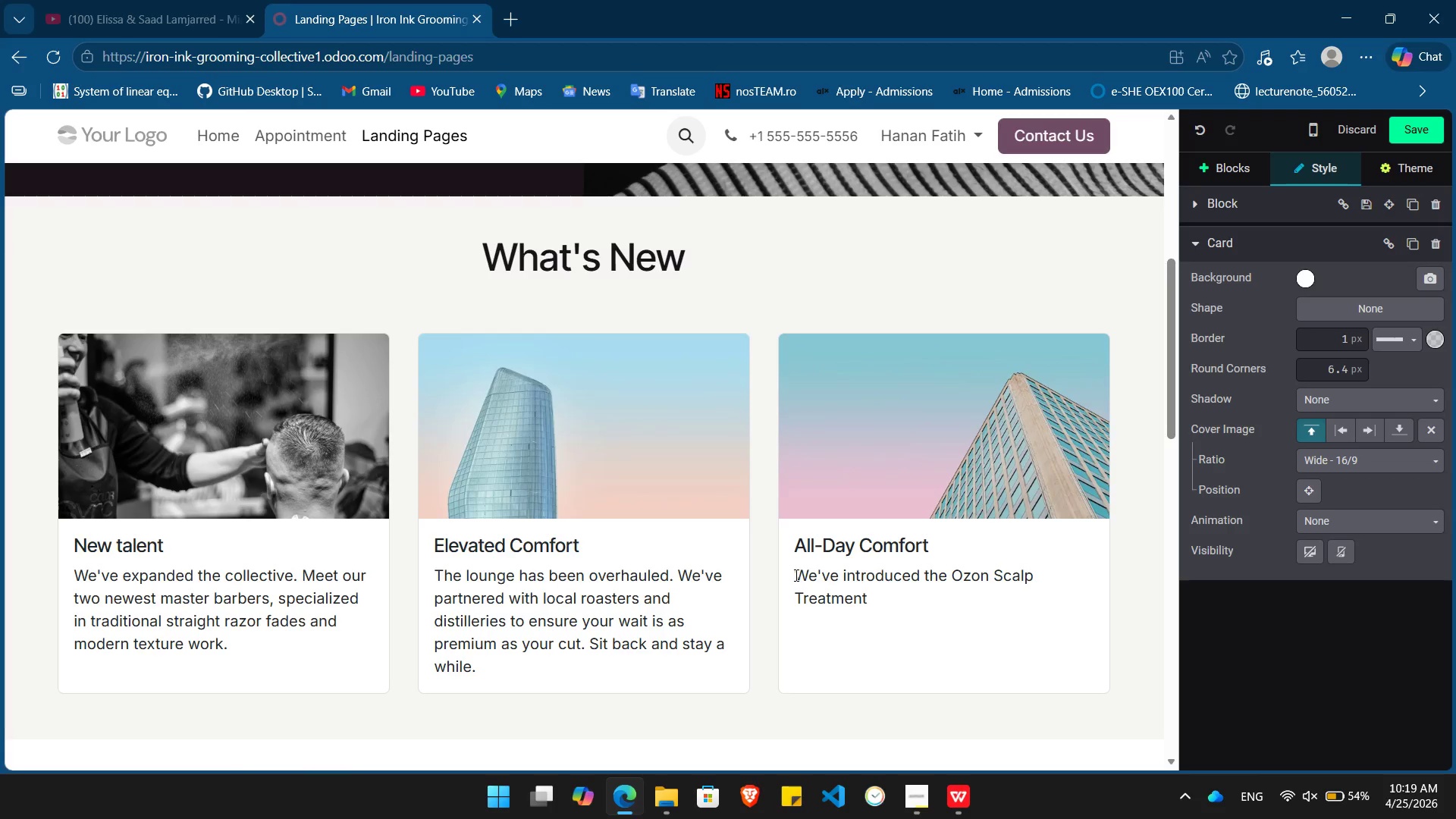 
key(Backspace)
type(. The perfect finish to your /)
 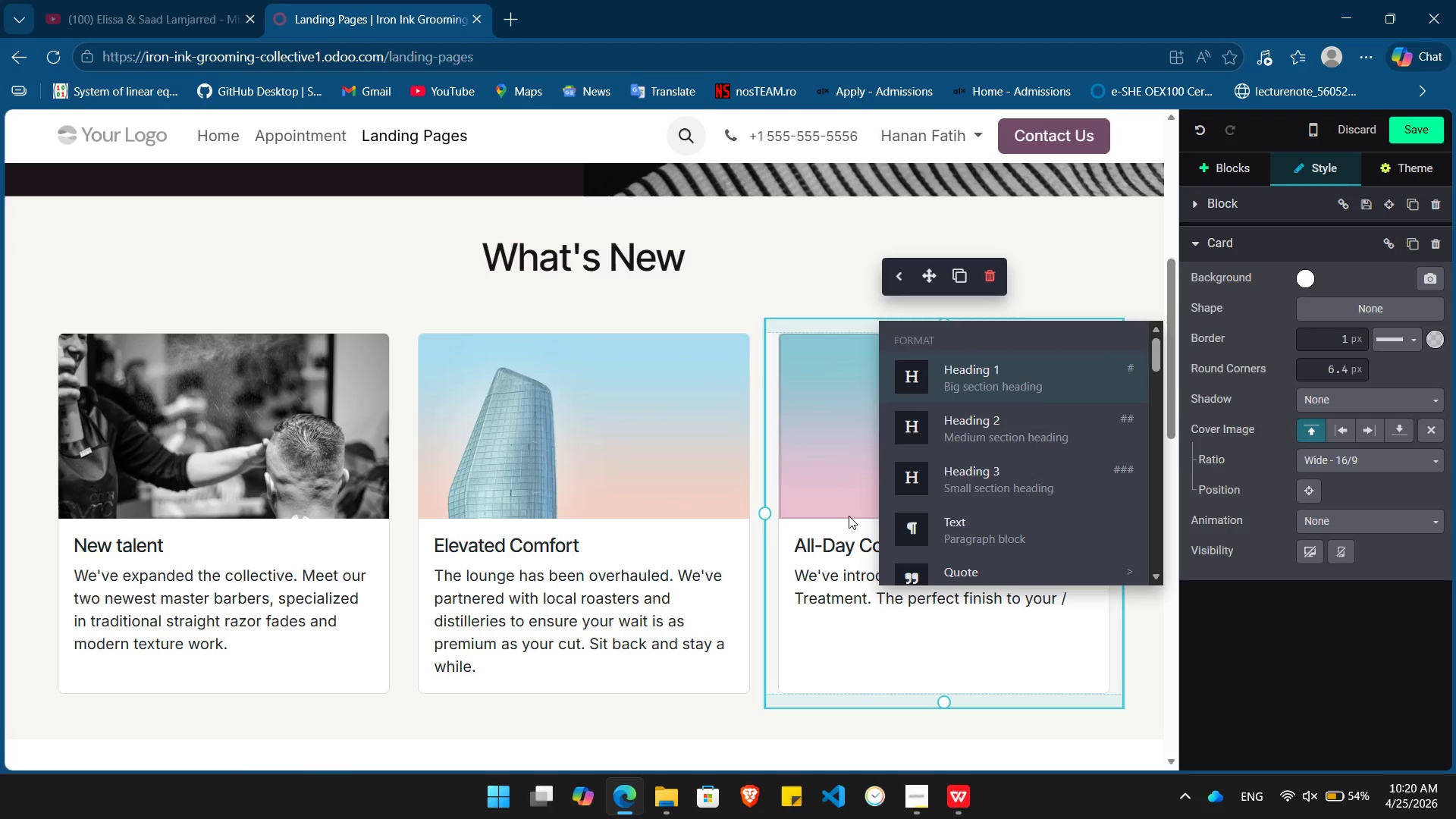 
type(fie)
key(Backspace)
type(r last product.)
 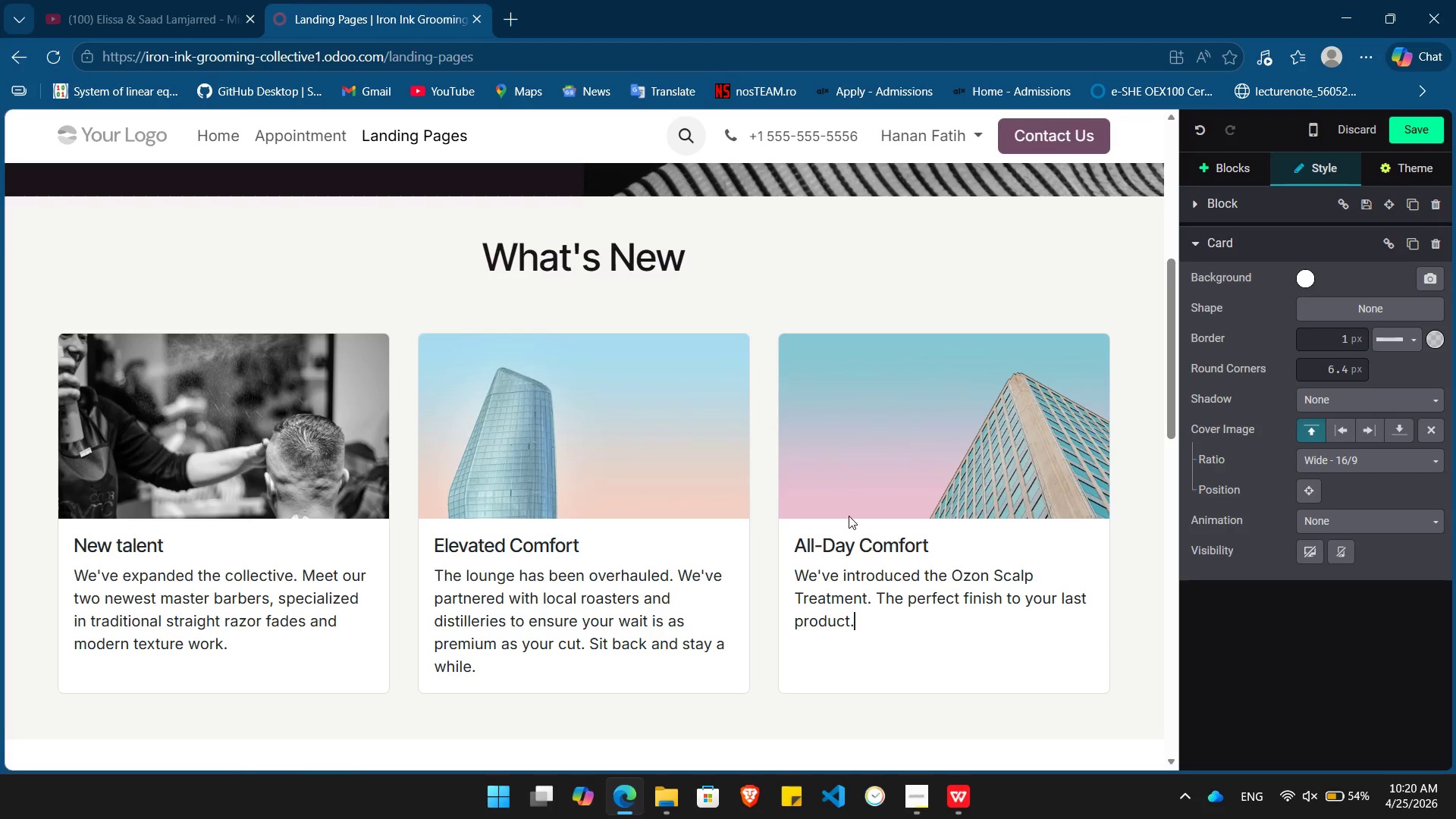 
left_click_drag(start_coordinate=[940, 545], to_coordinate=[792, 551])
 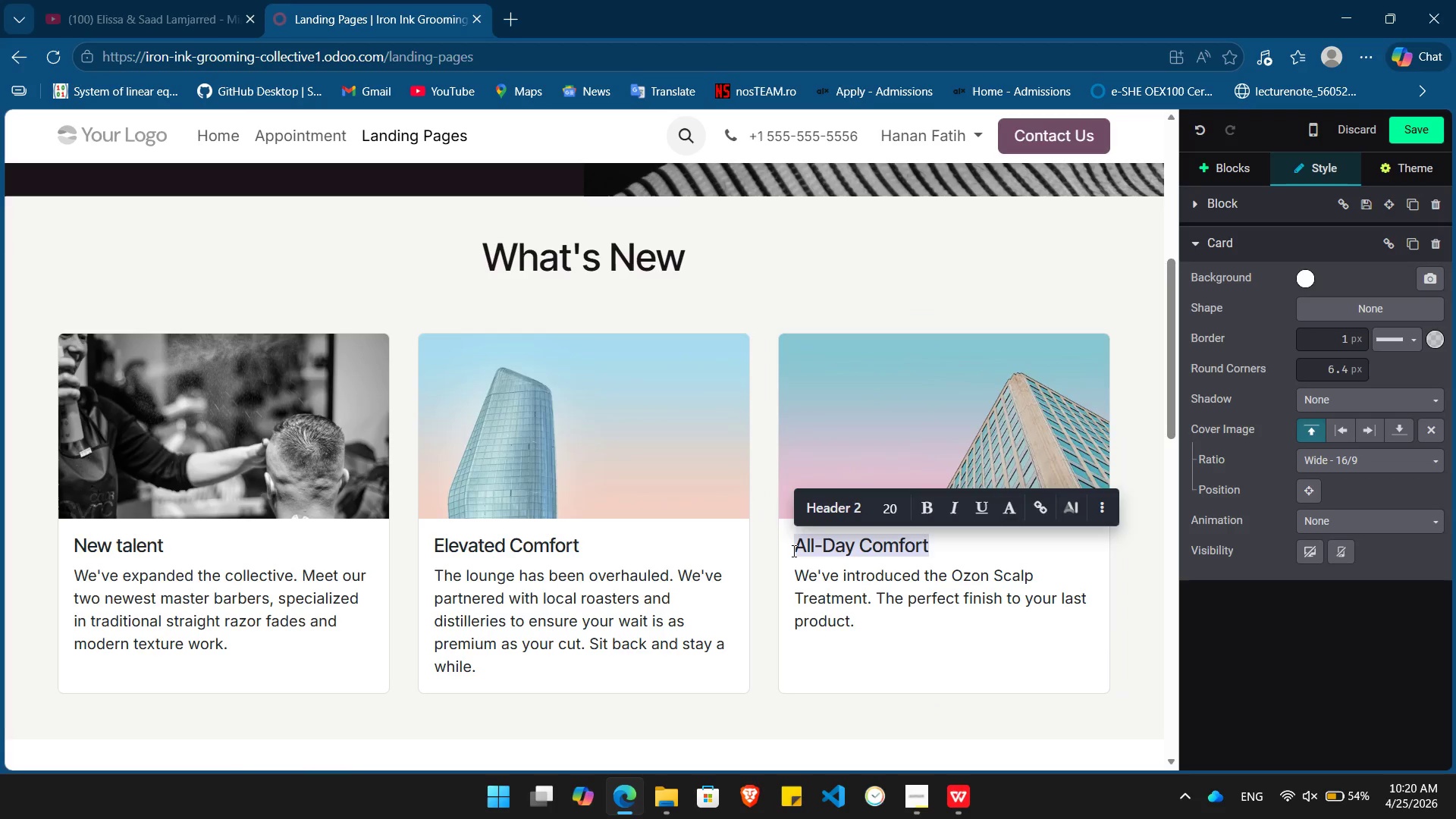 
type(The C)
key(Backspace)
type(Scalp Lab)
 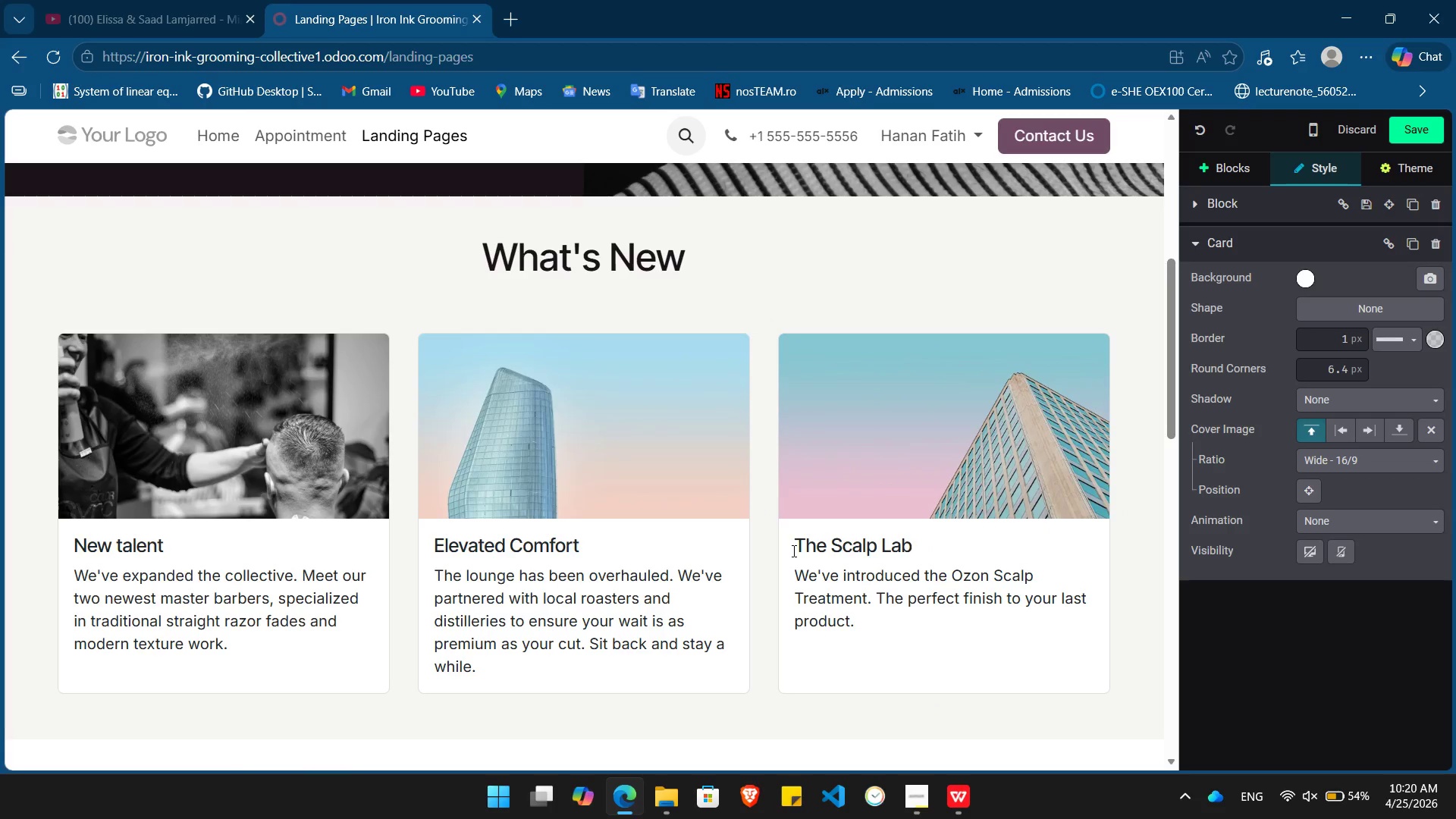 
double_click([954, 448])
 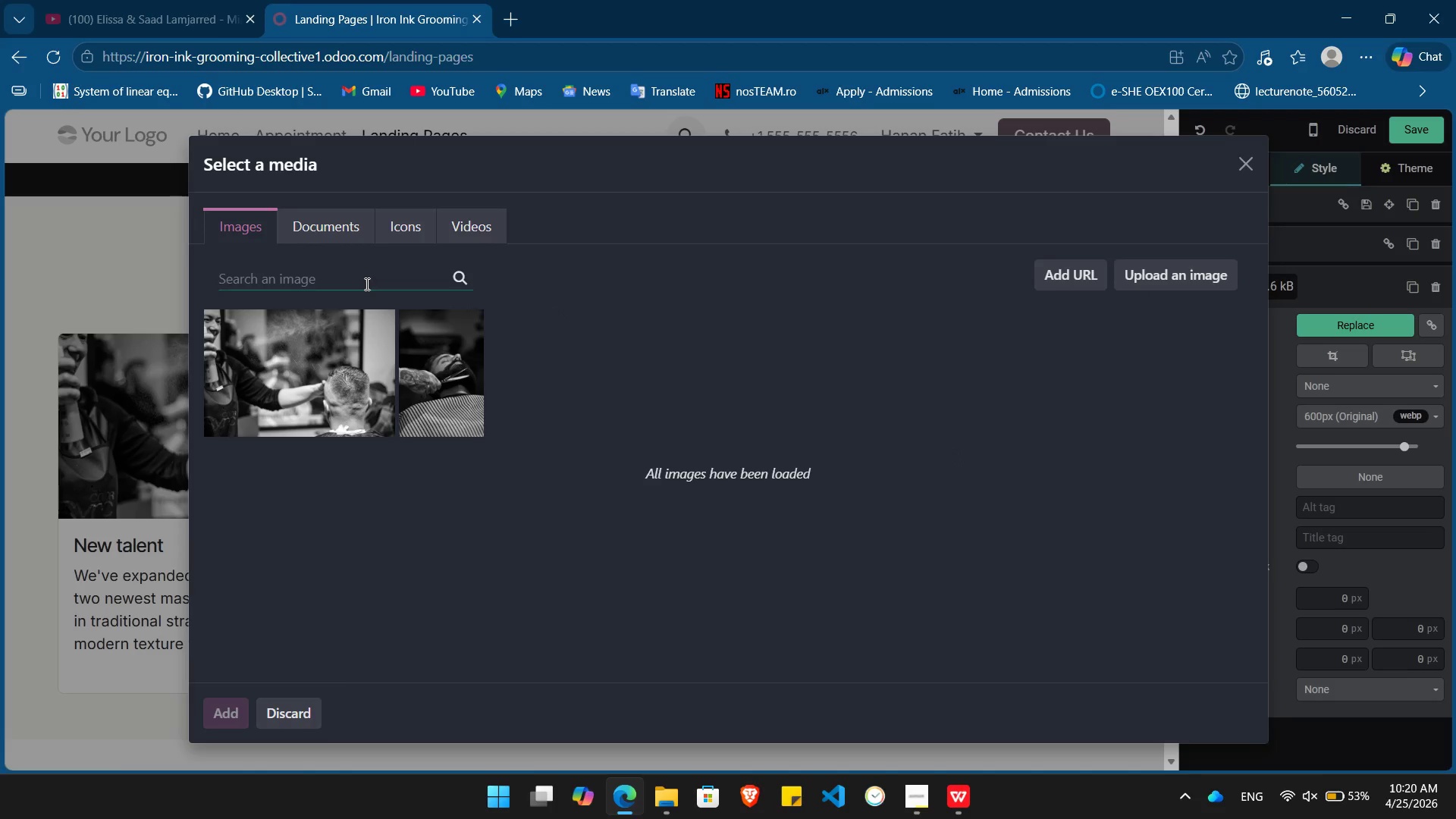 
wait(5.12)
 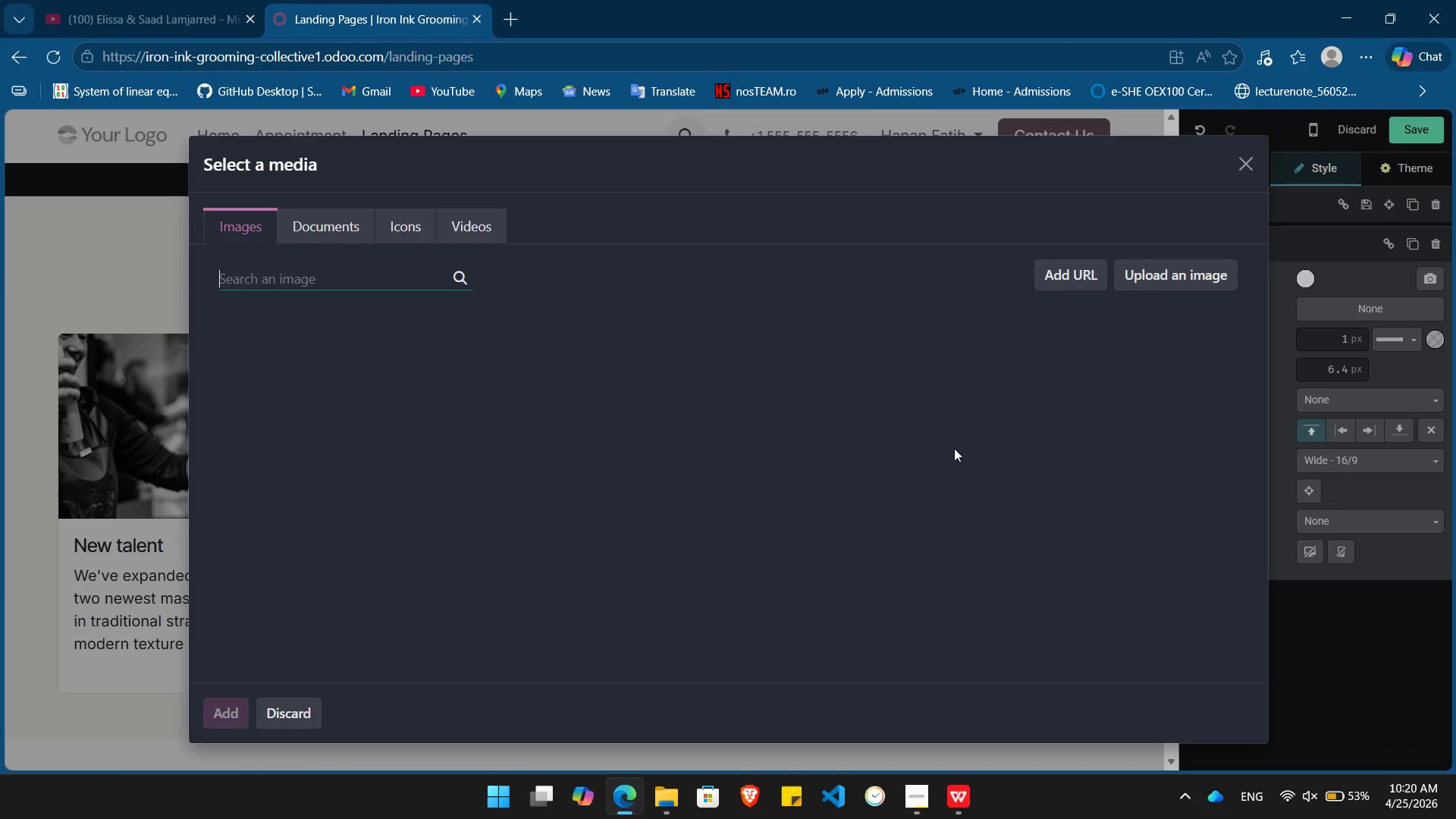 
type(bottle of treatment)
 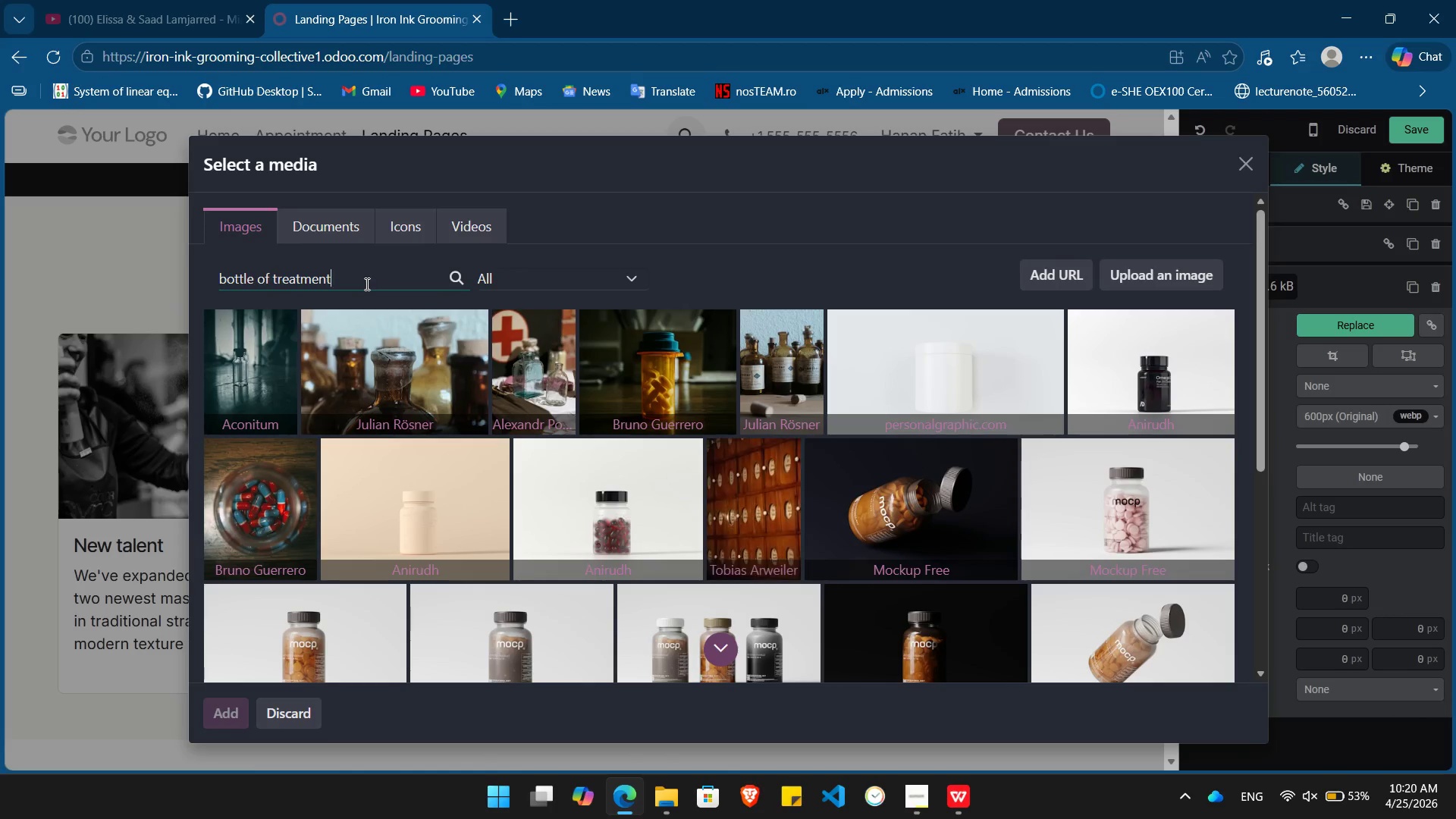 
wait(7.23)
 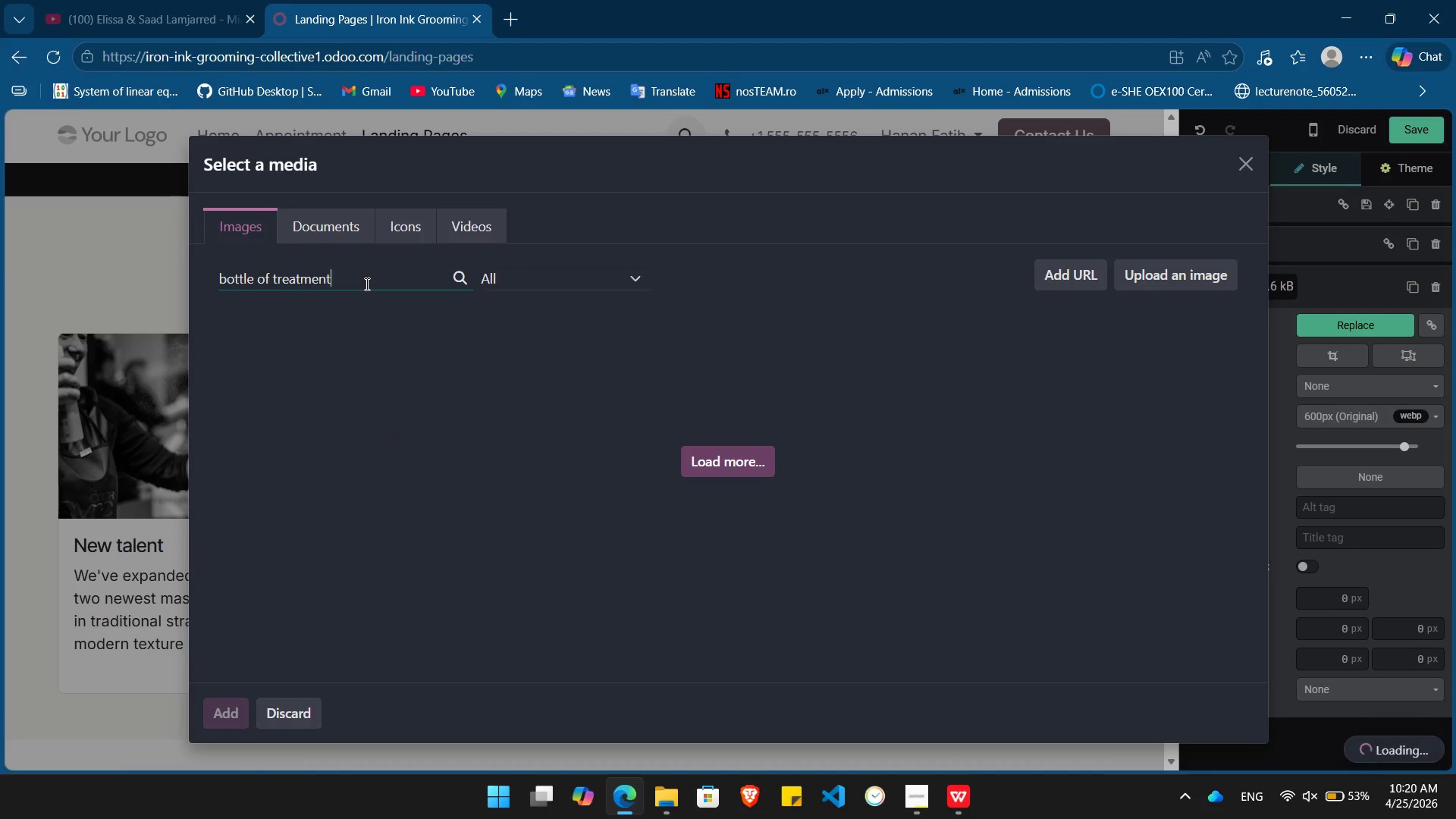 
left_click([525, 614])
 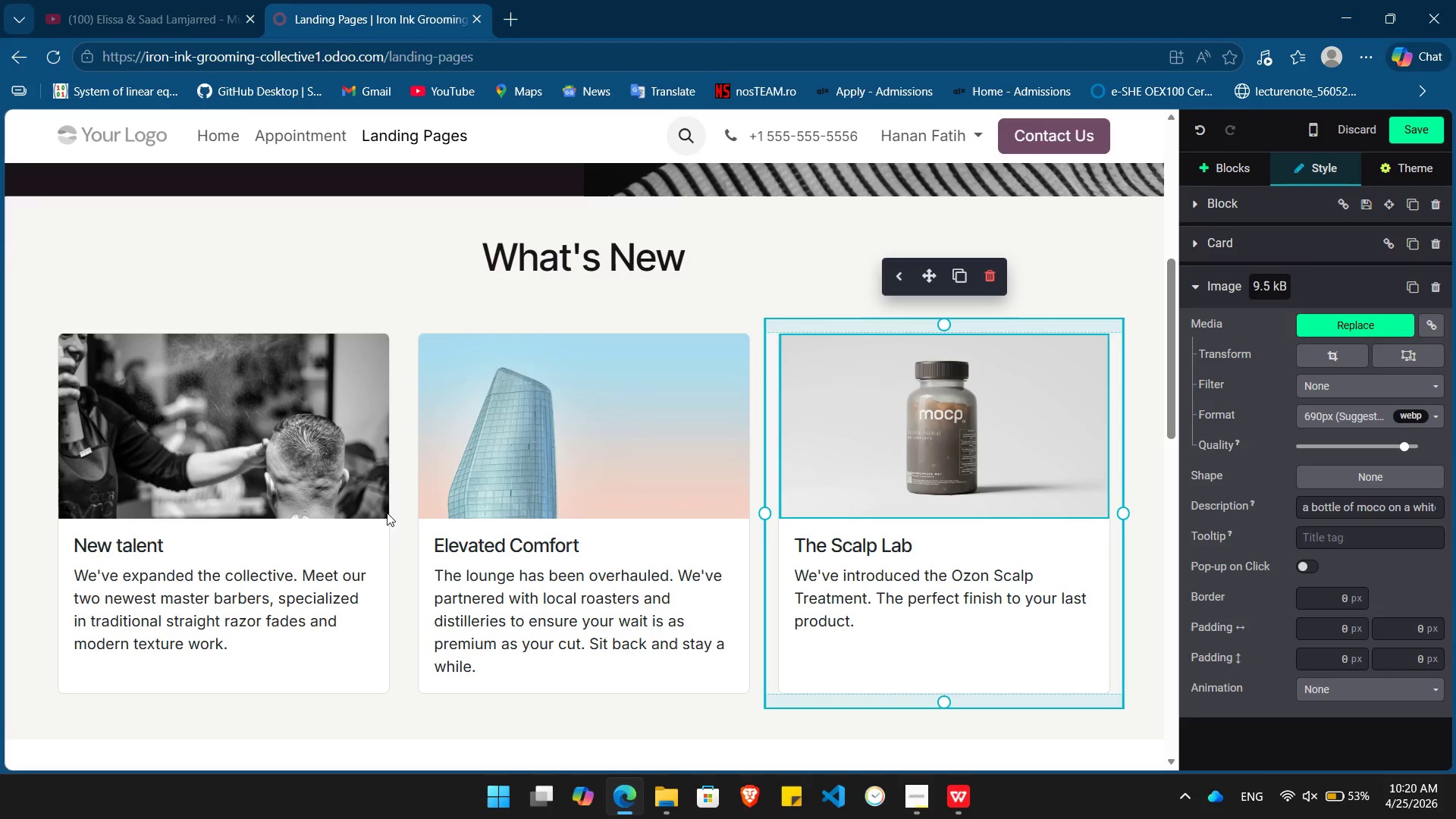 
wait(6.97)
 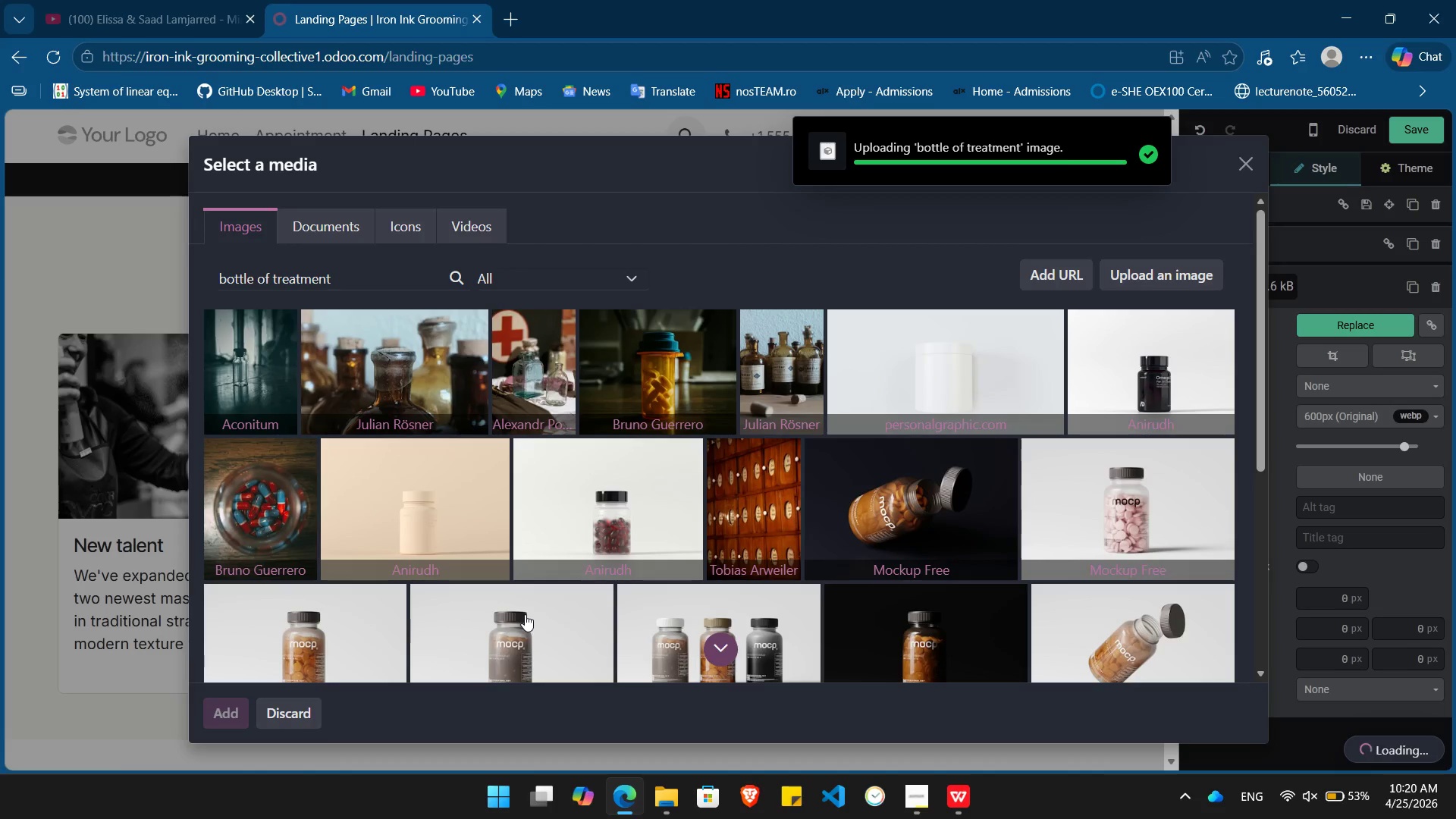 
double_click([631, 428])
 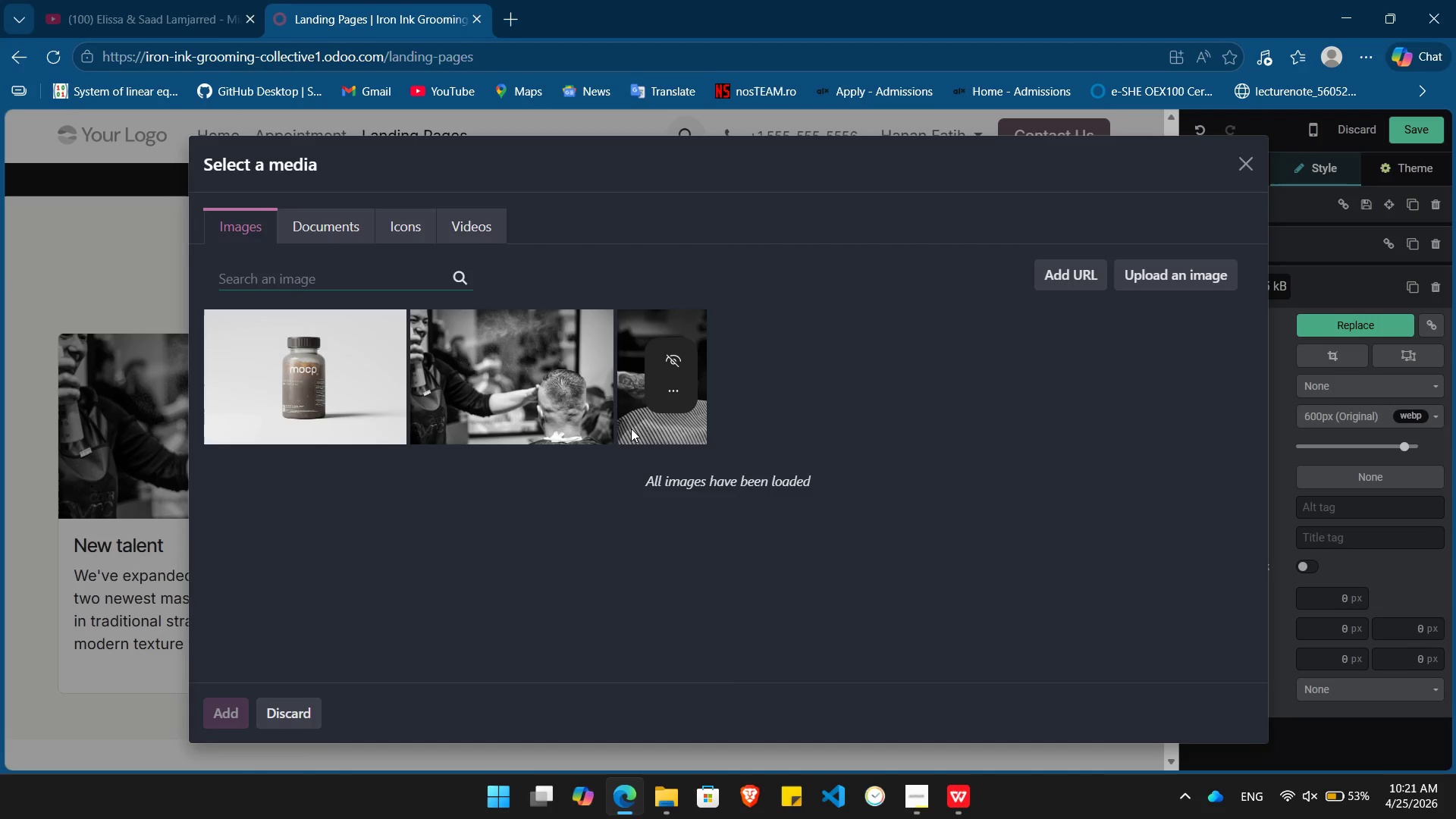 
wait(9.31)
 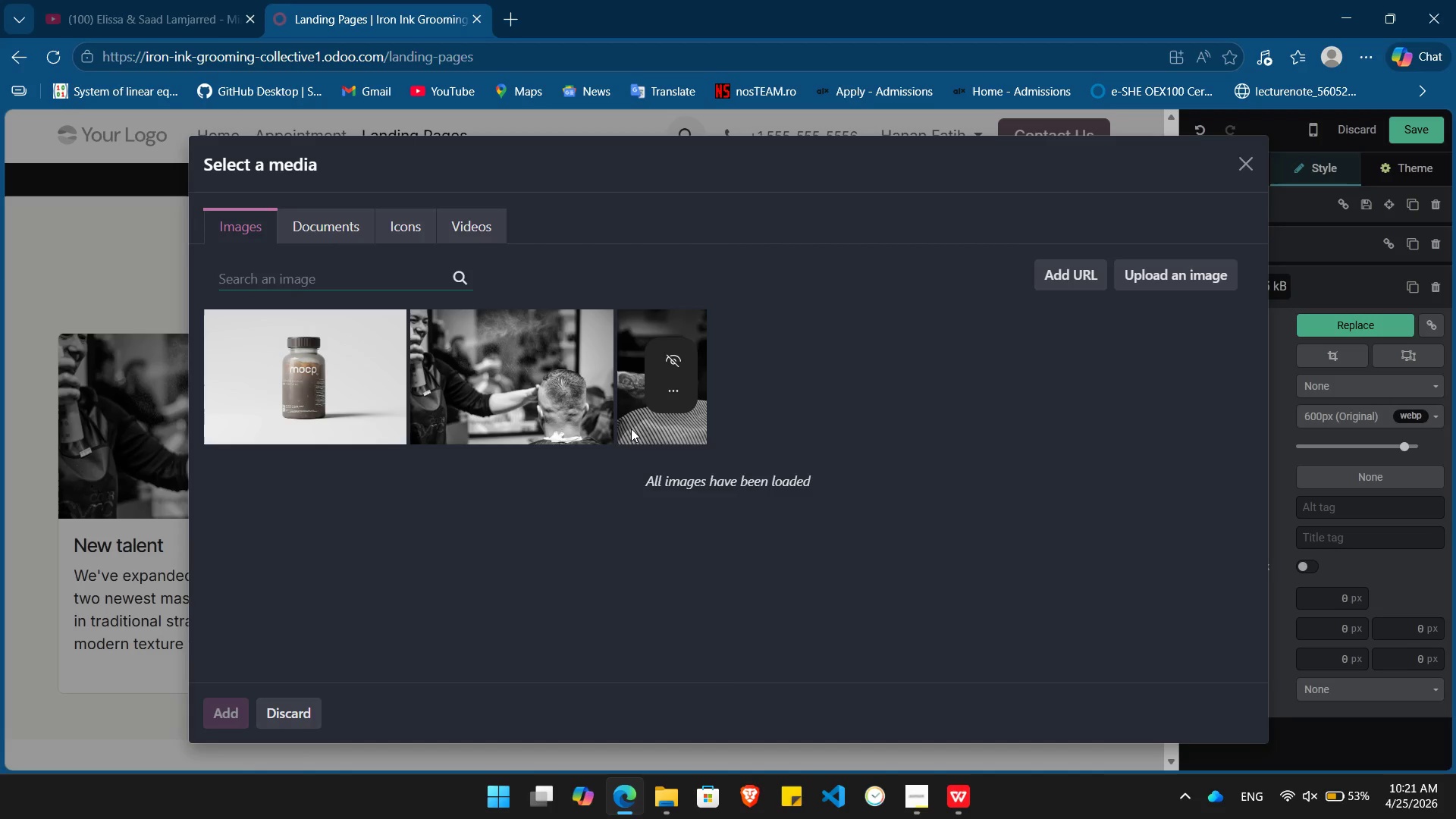 
type(comfort)
 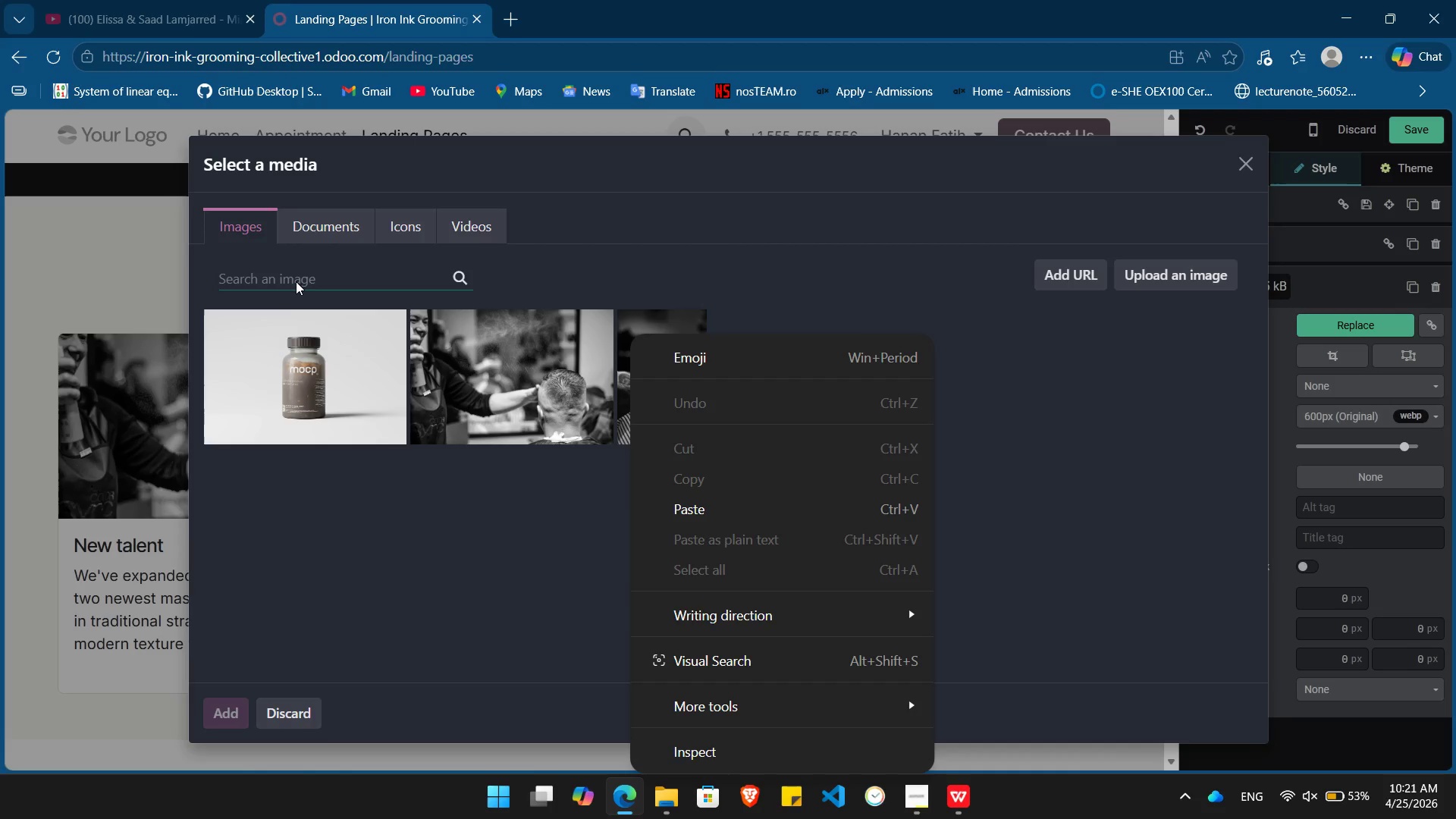 
left_click([297, 280])
 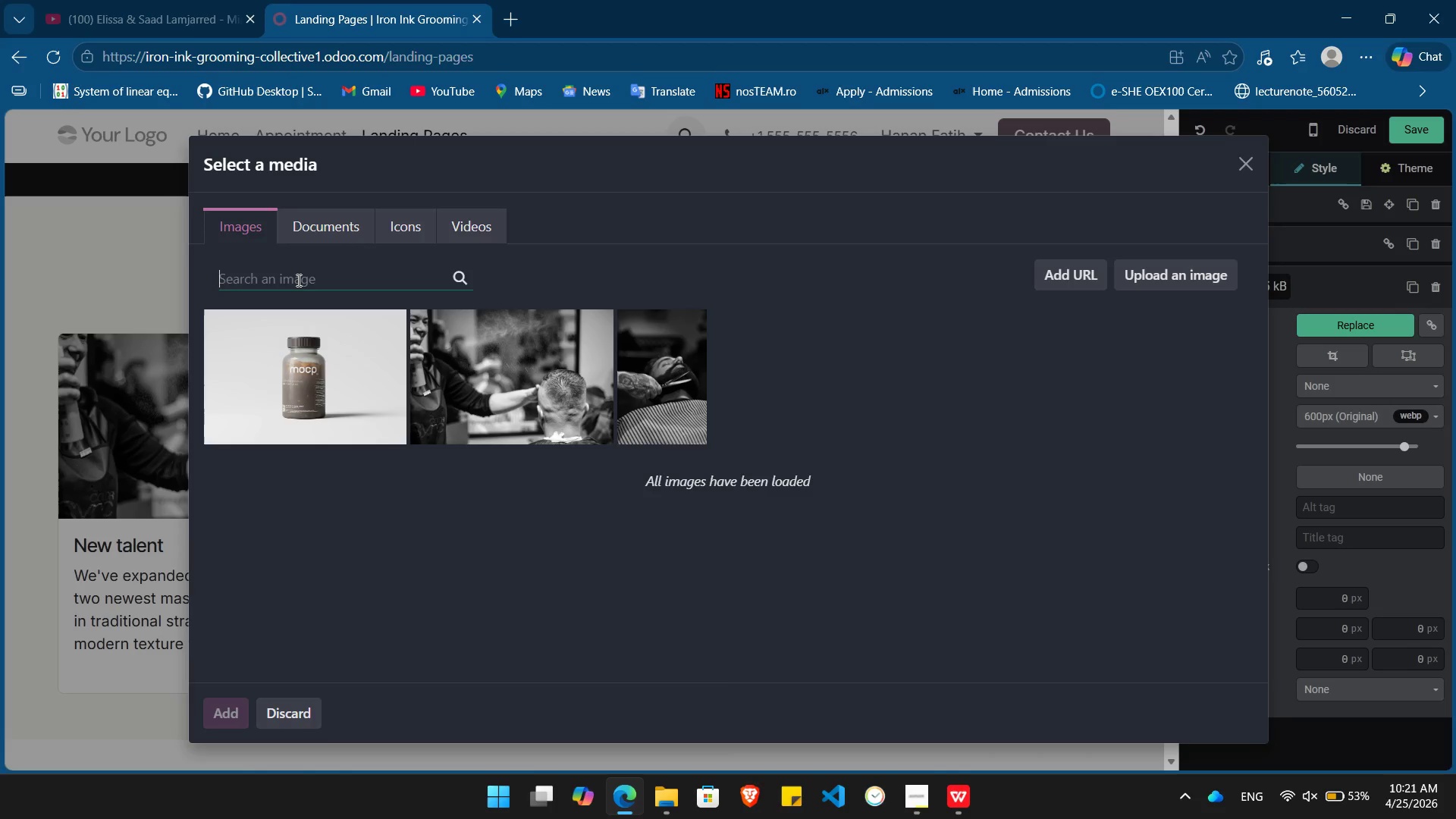 
type(comfort)
 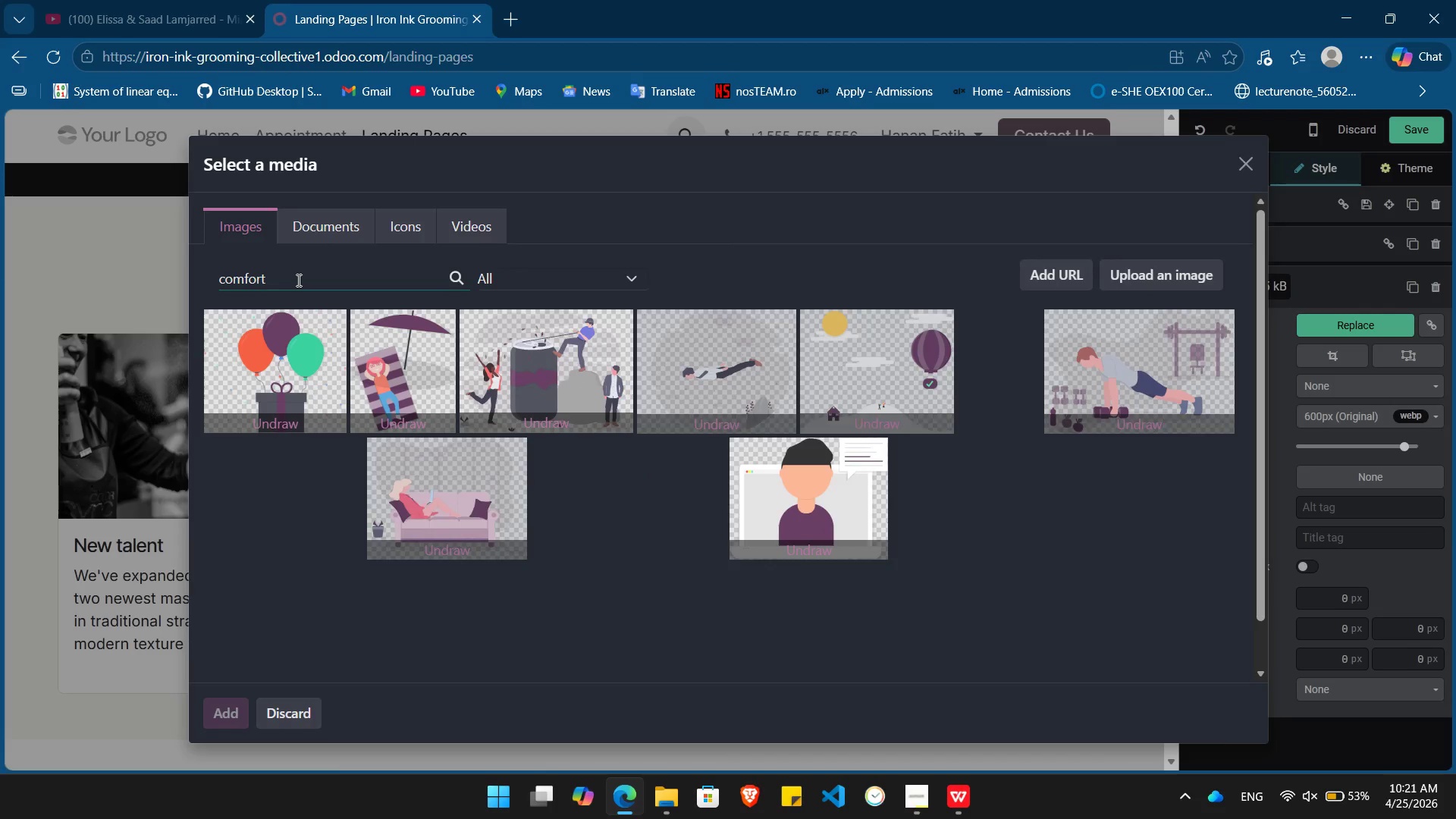 
wait(9.55)
 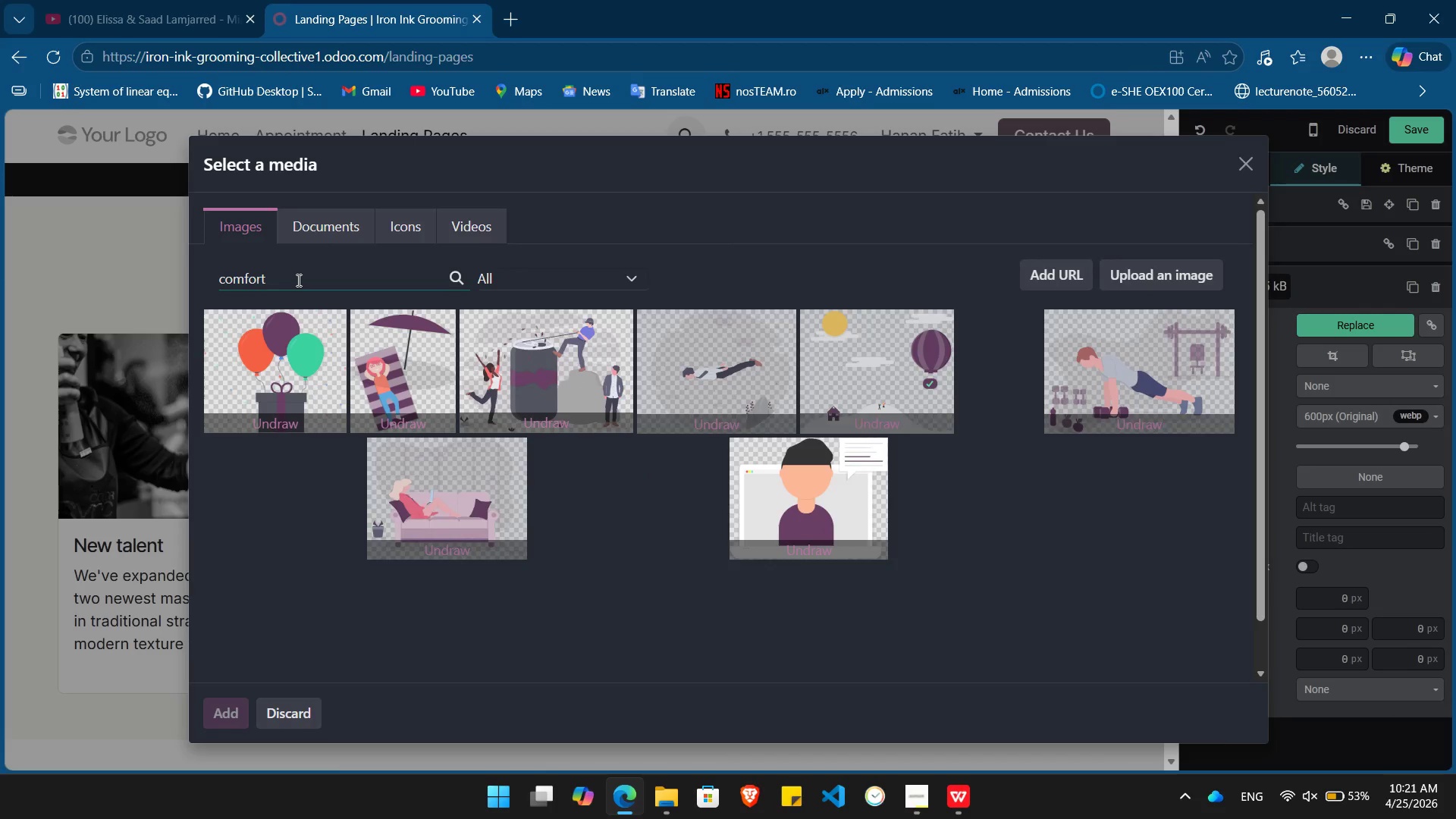 
type(able)
 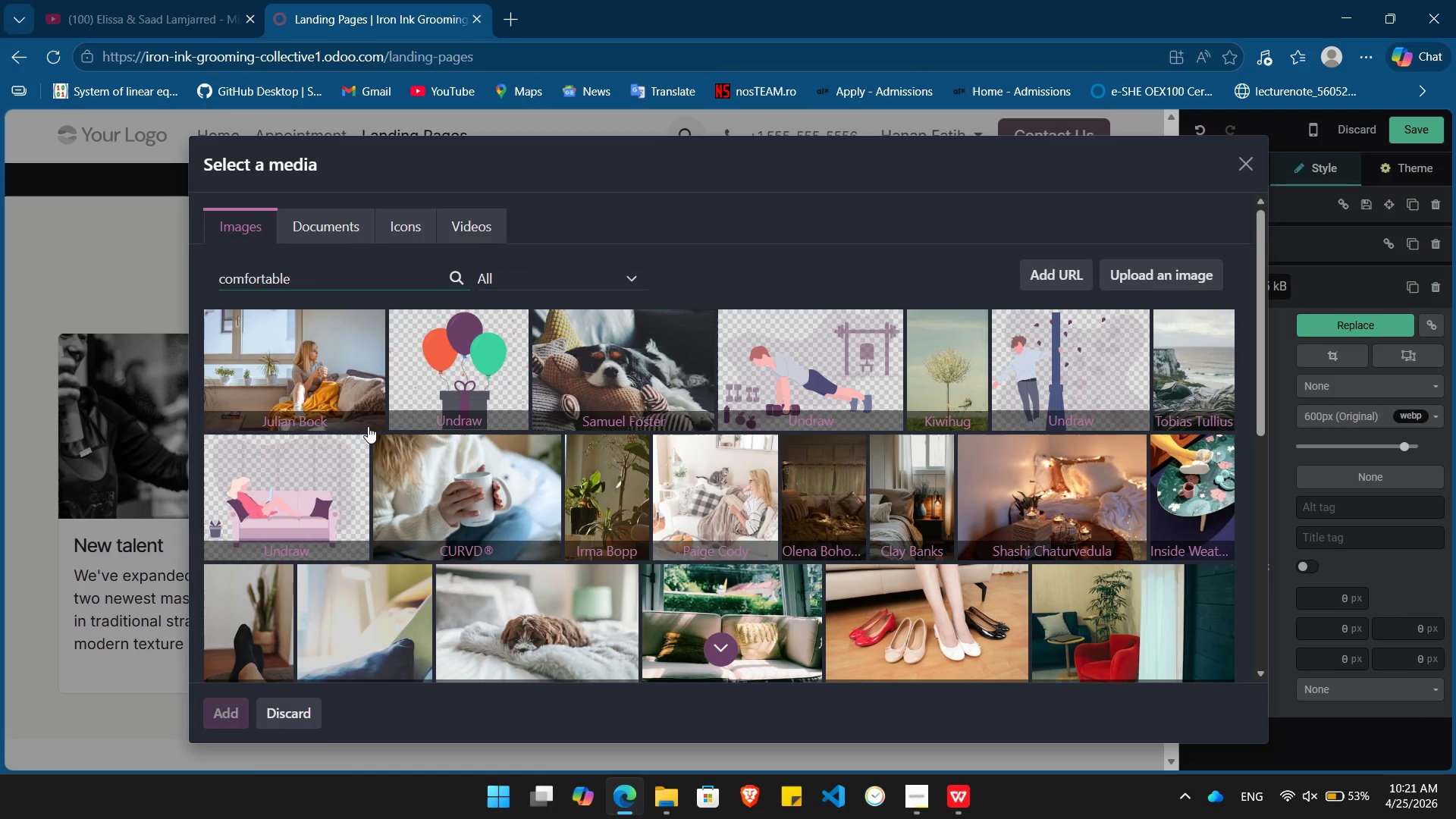 
wait(10.95)
 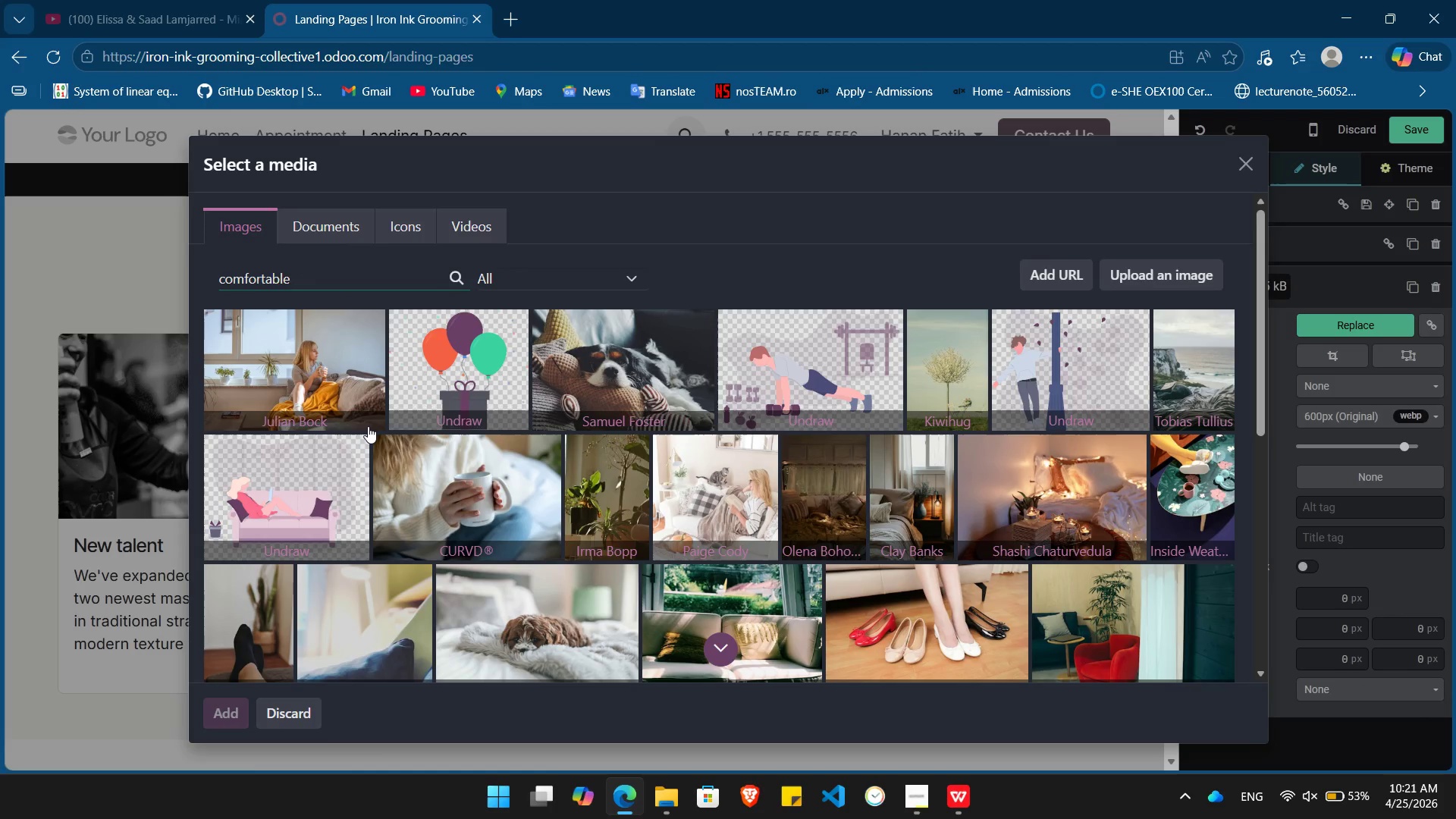 
type( barber shop)
 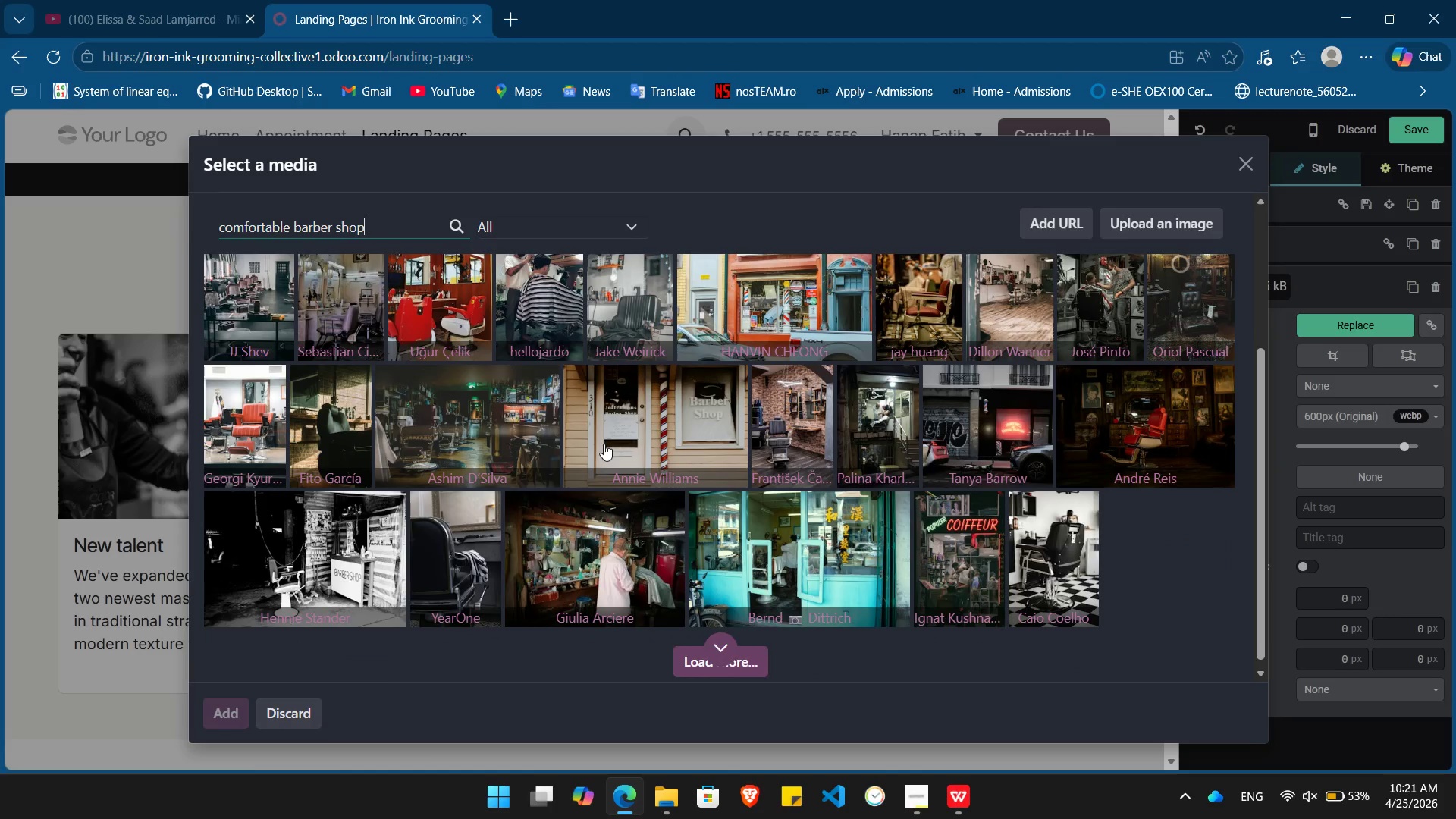 
wait(13.67)
 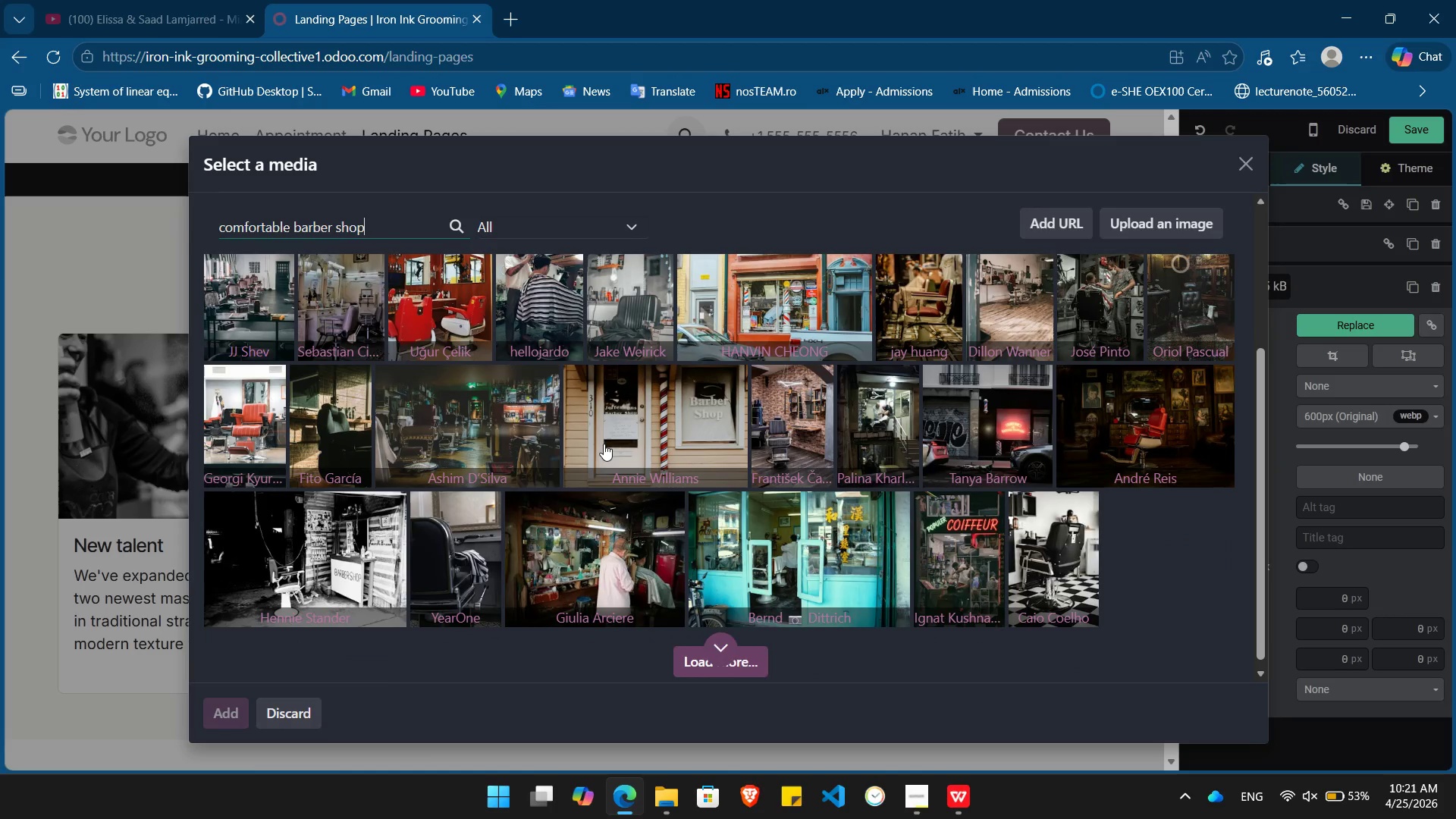 
left_click([1002, 413])
 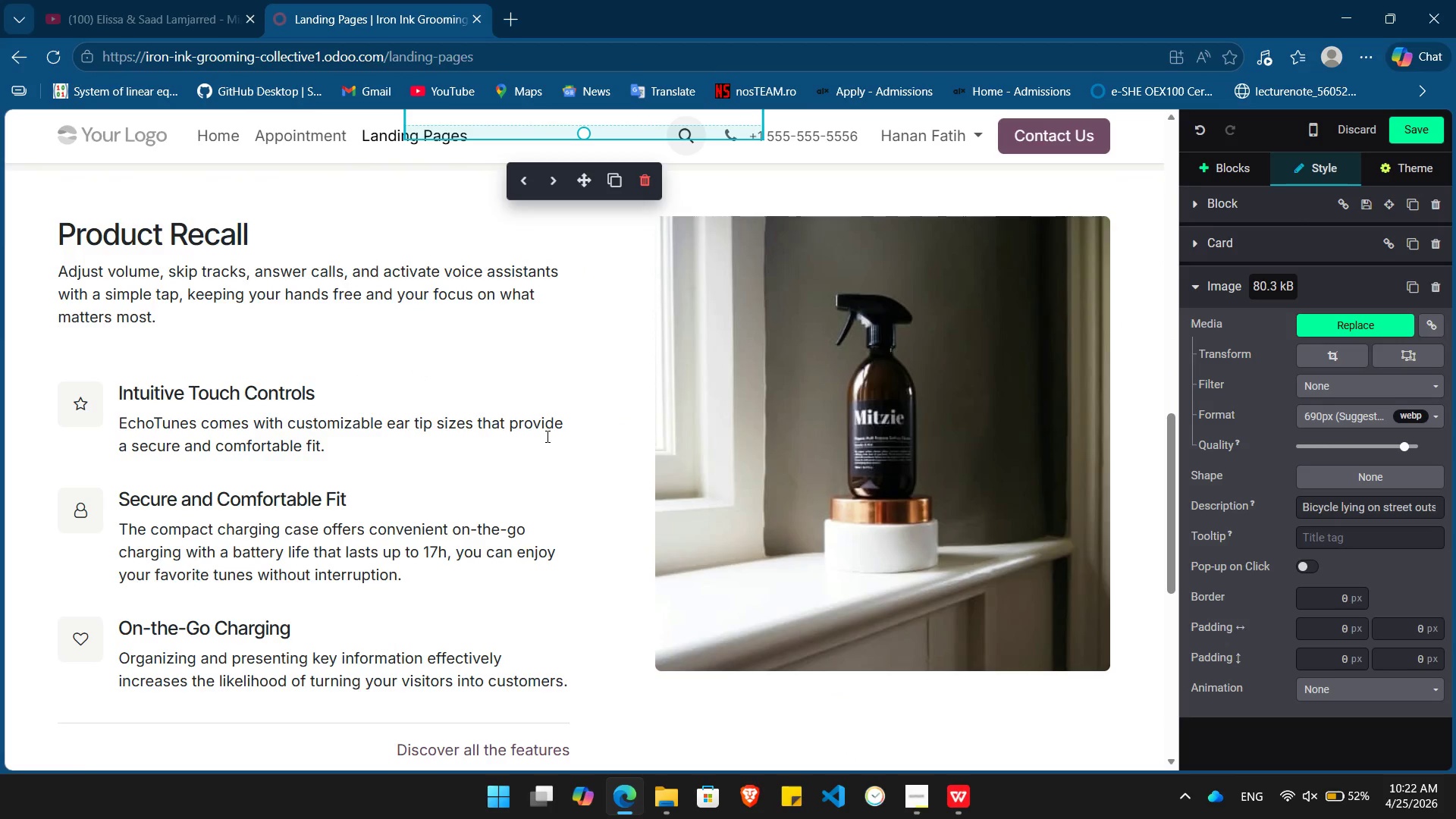 
wait(25.62)
 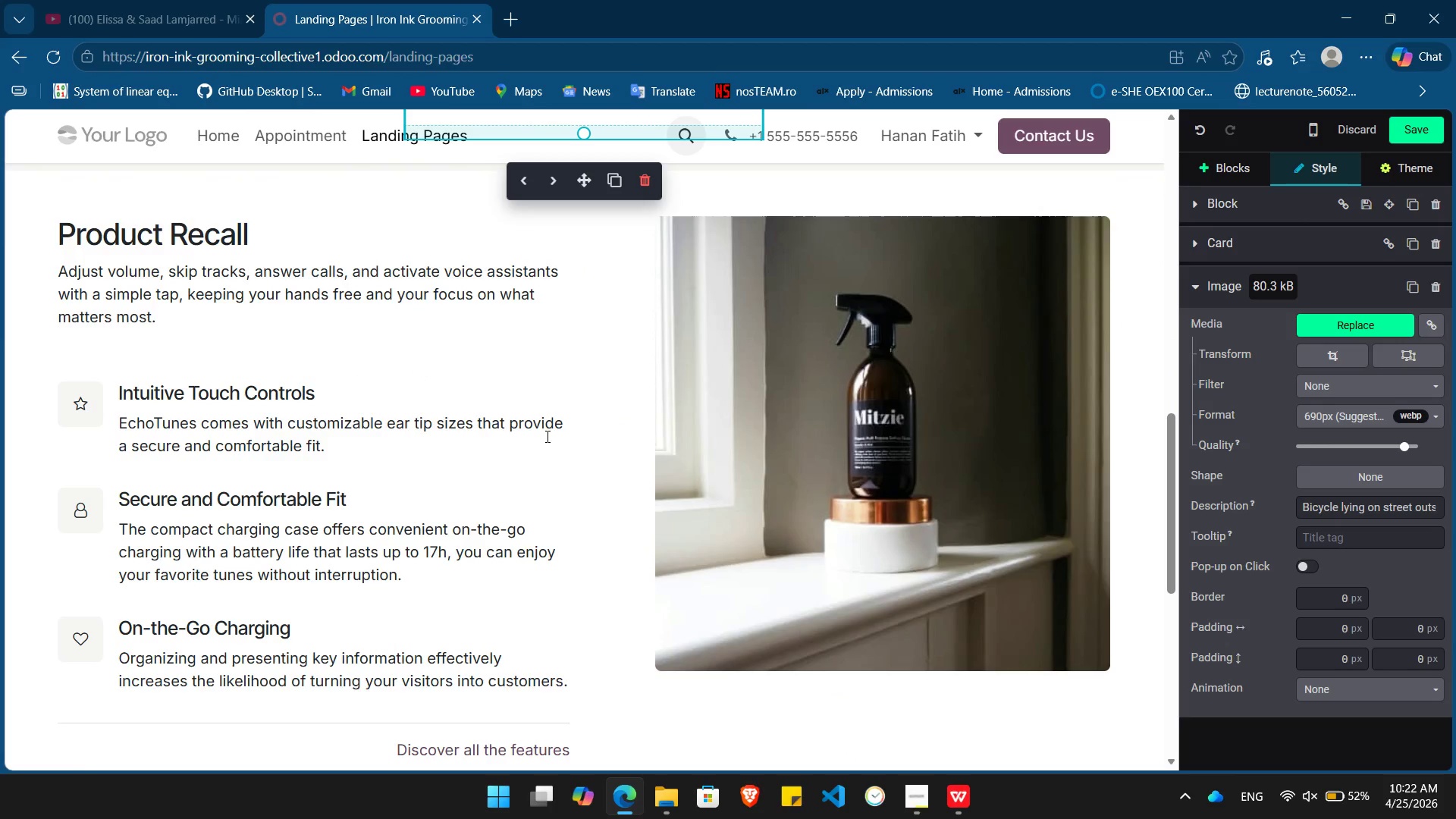 
key(Alt+Tab)